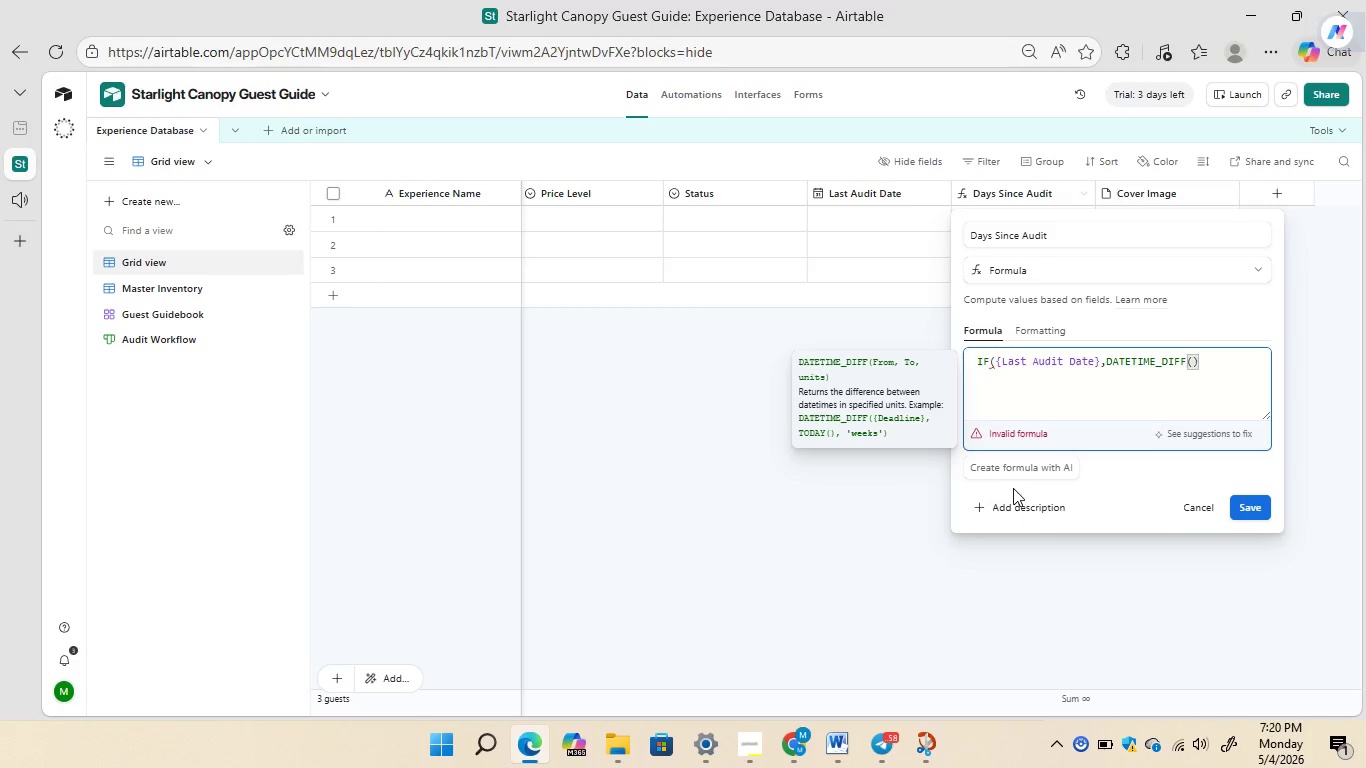 
type(TO)
 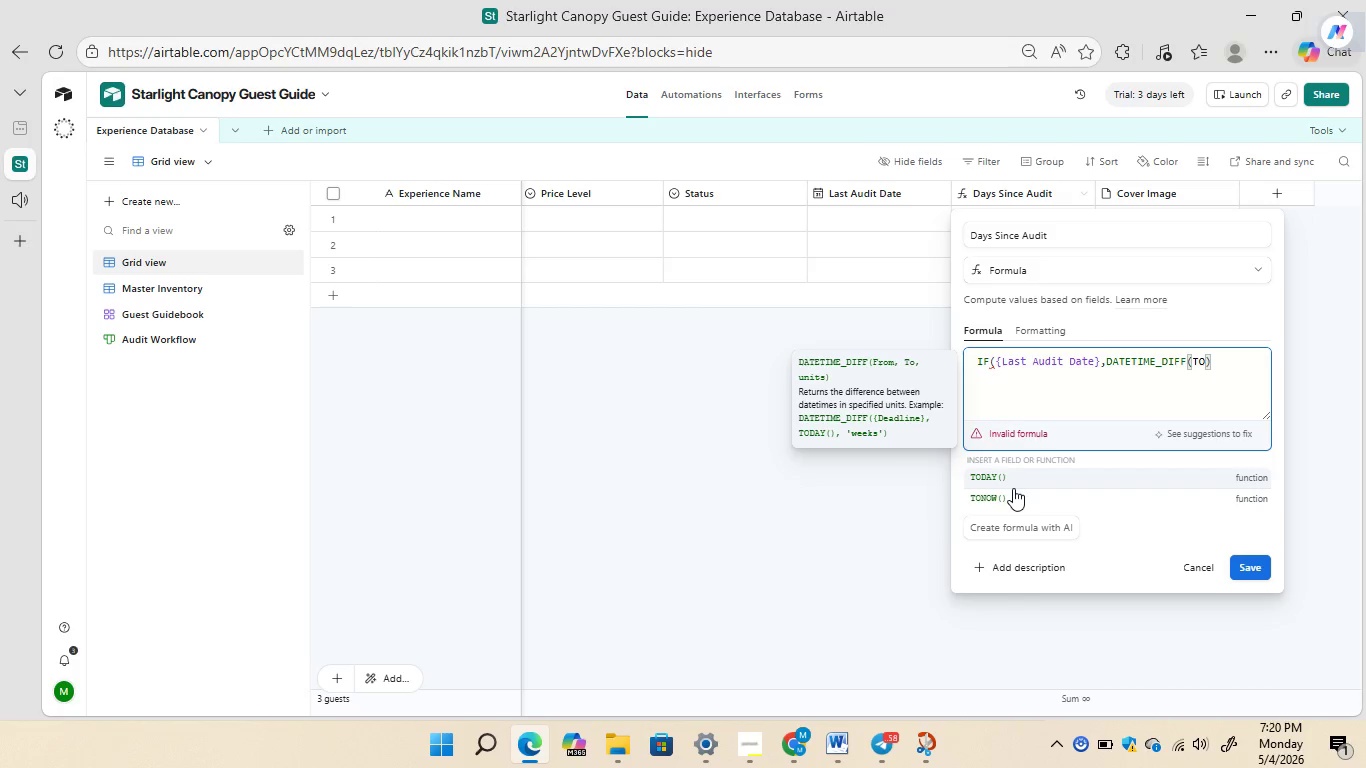 
left_click([1013, 488])
 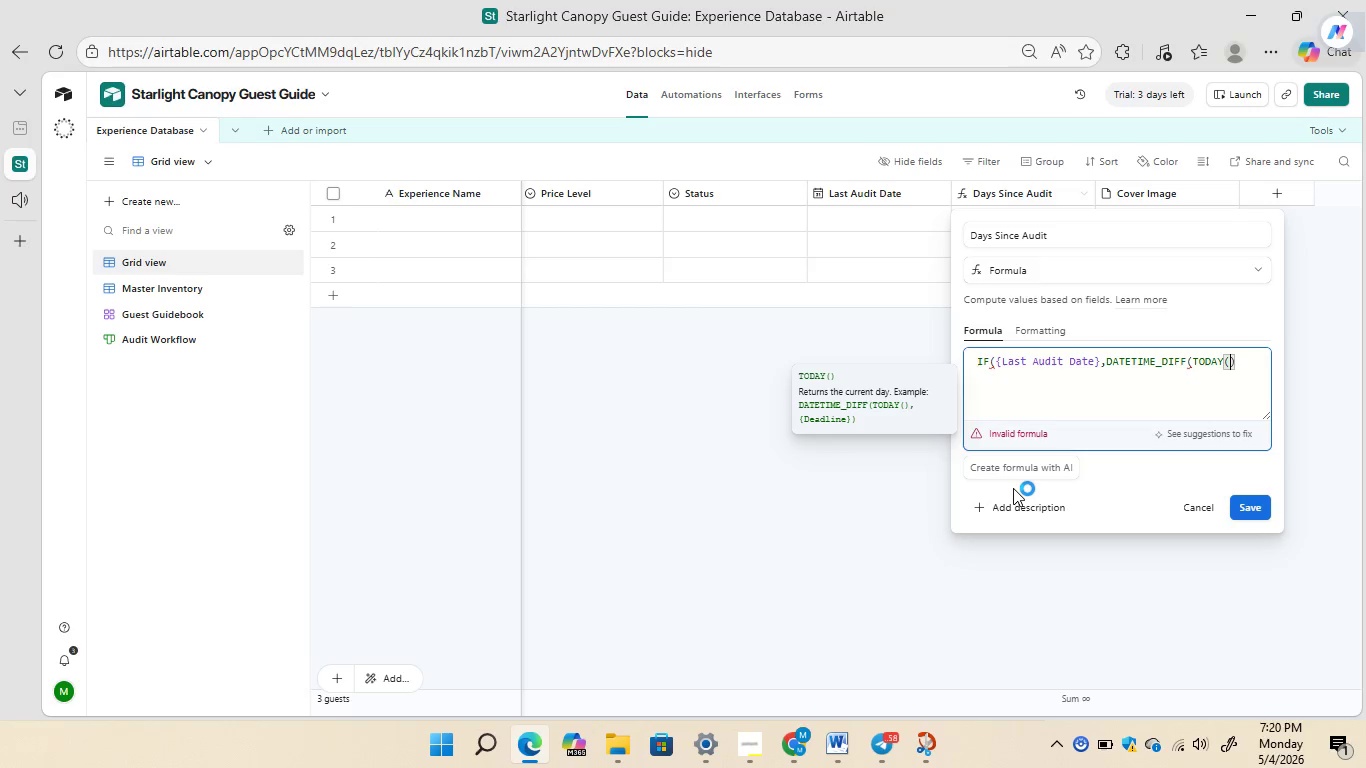 
wait(6.95)
 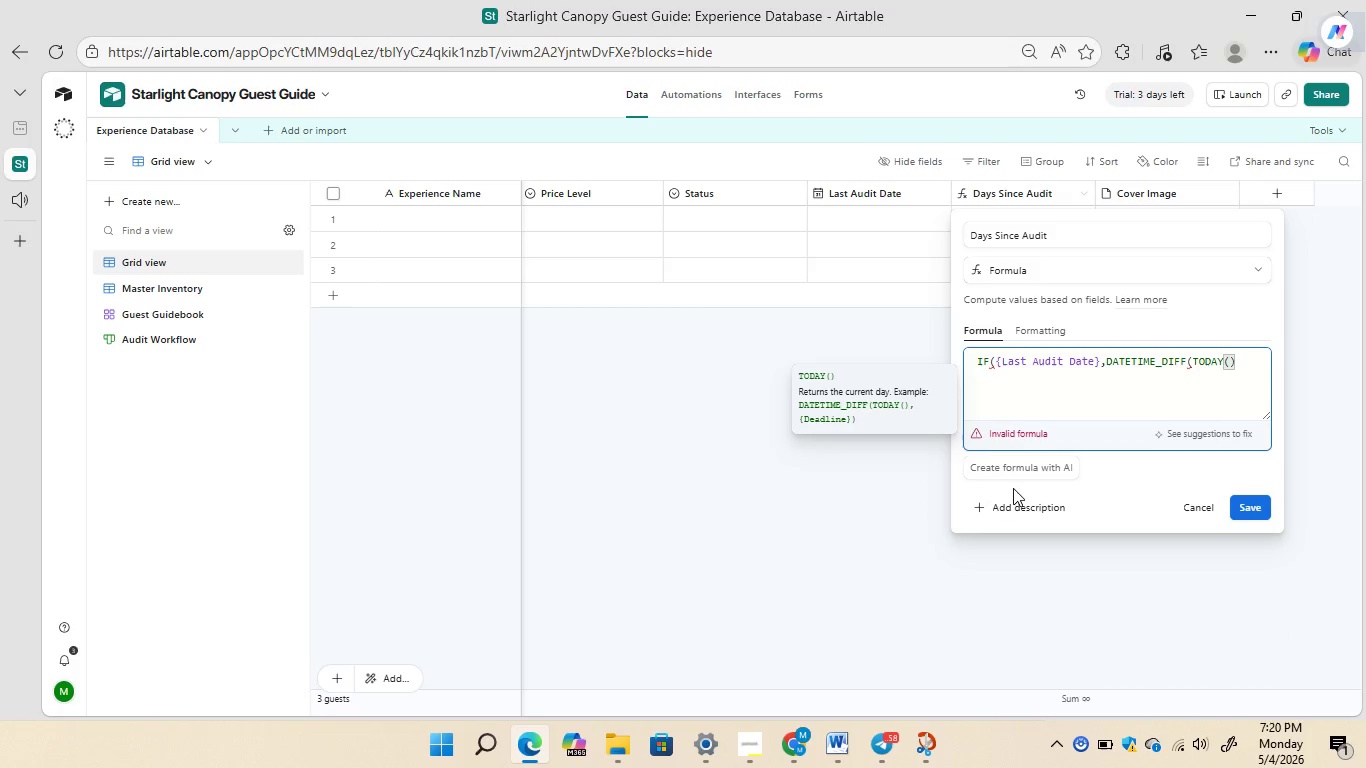 
left_click([1252, 368])
 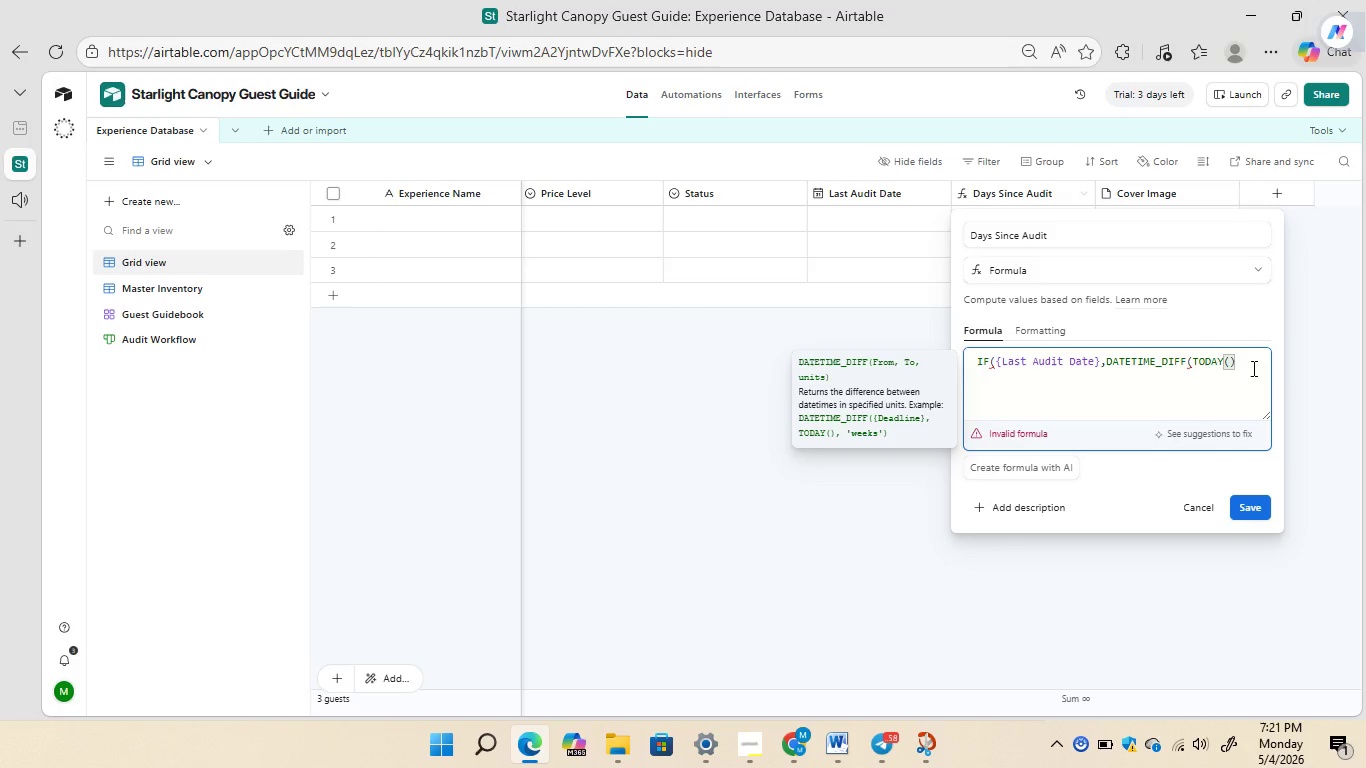 
key(Shift+0)
 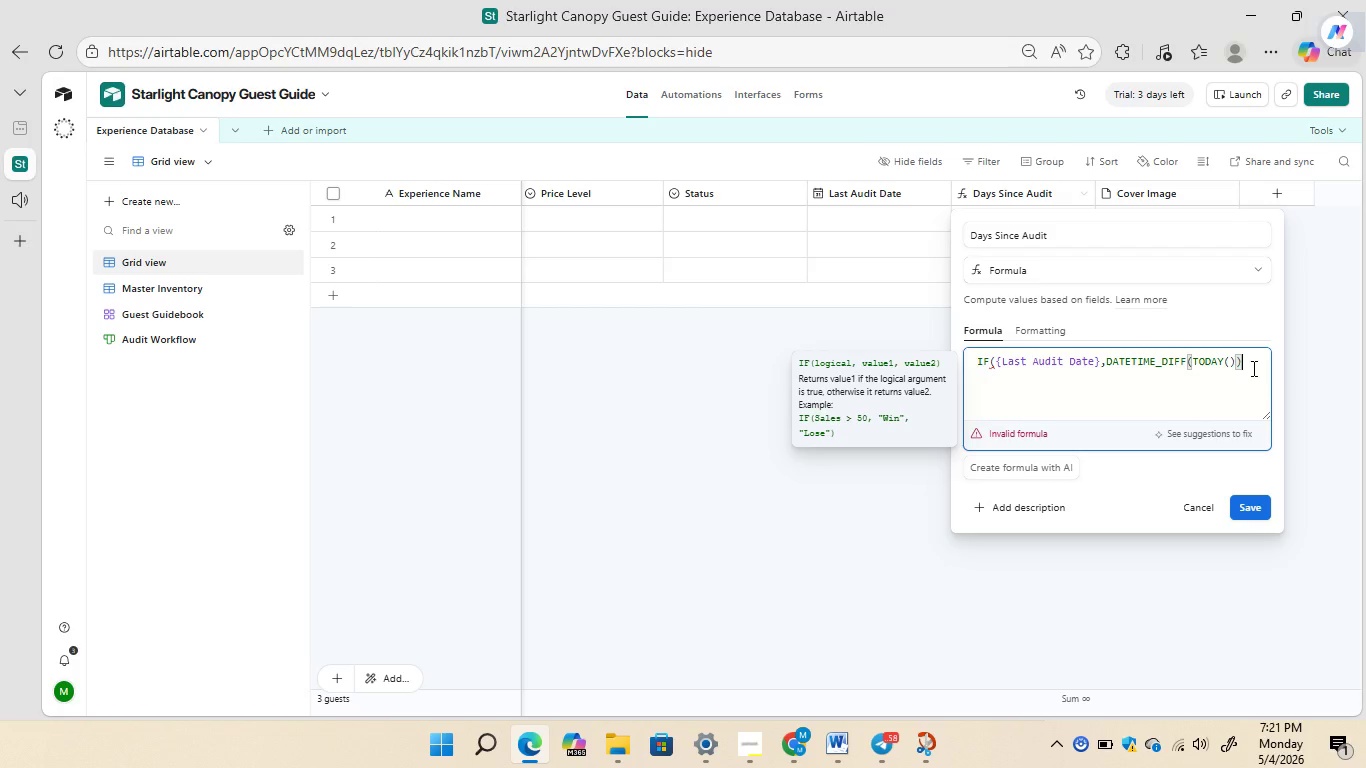 
wait(5.84)
 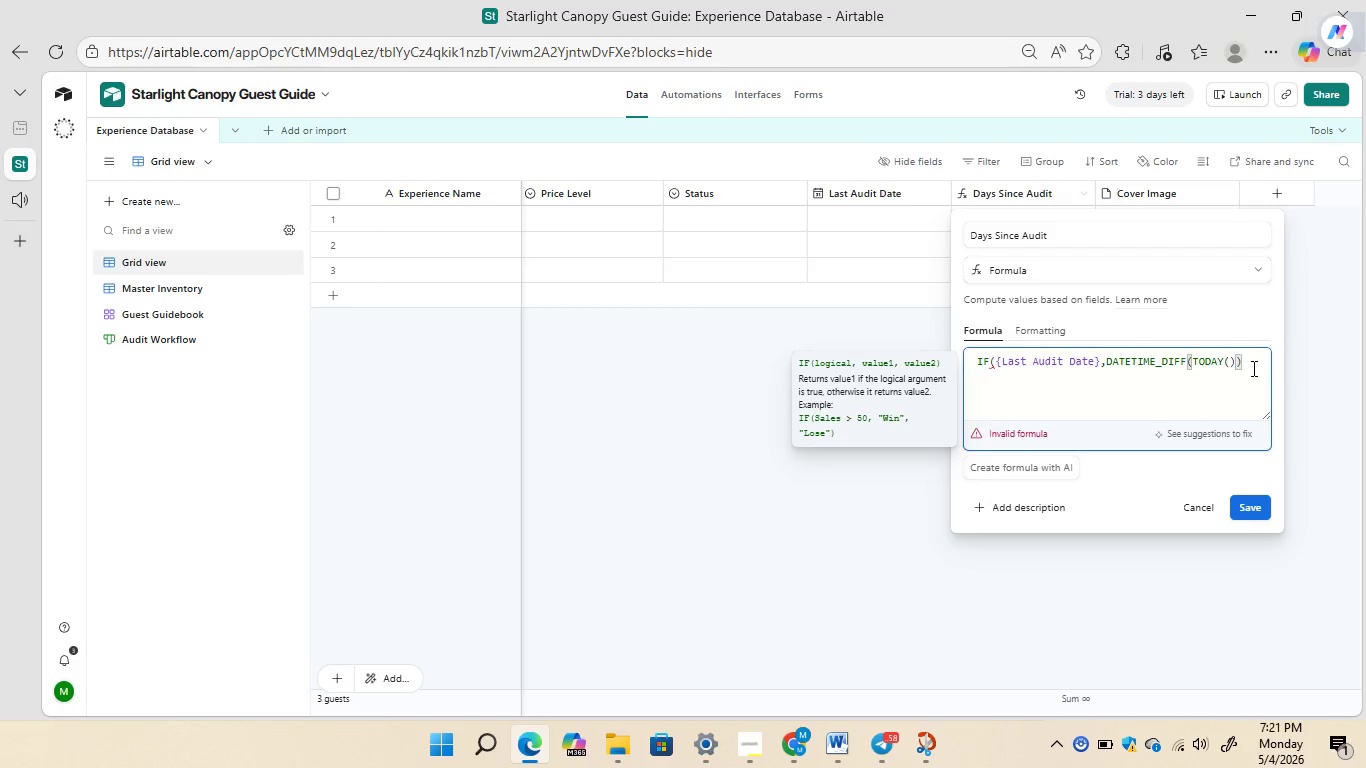 
left_click([1236, 359])
 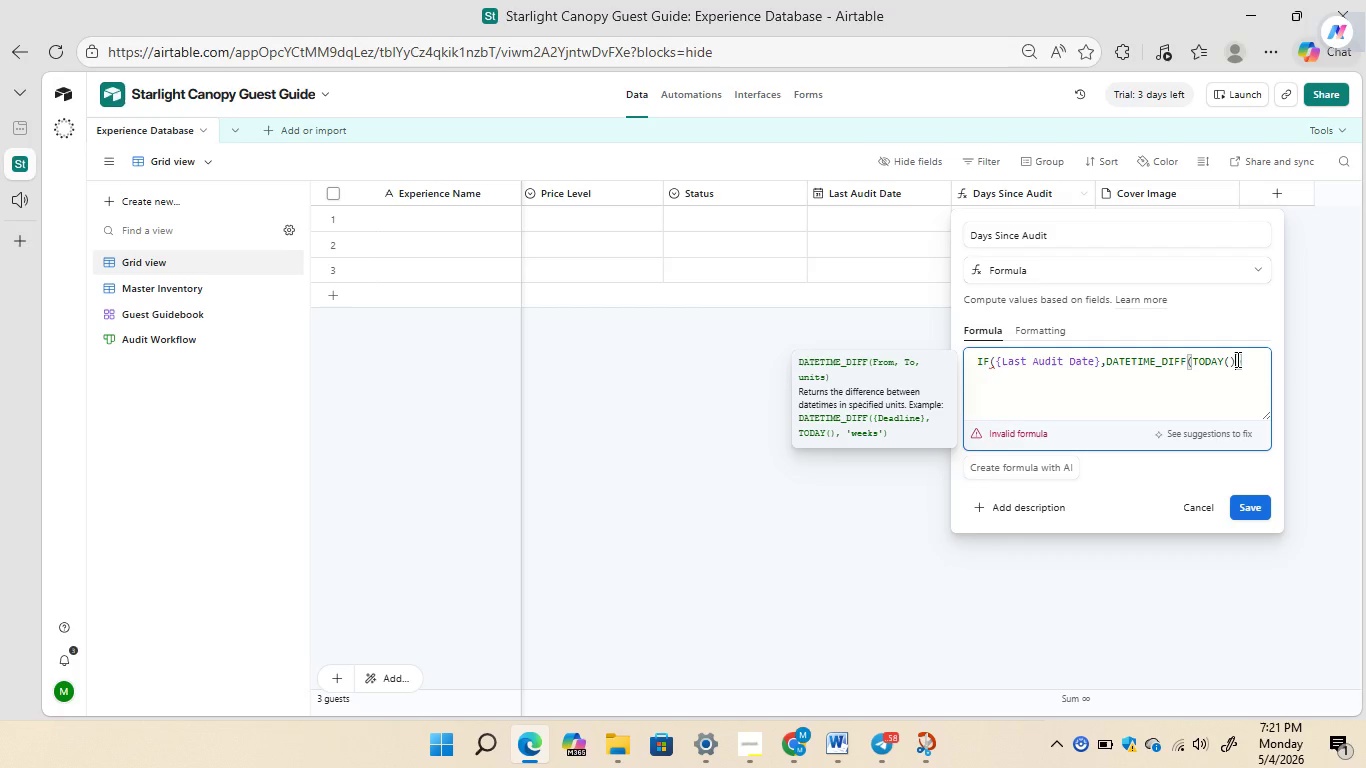 
key(Comma)
 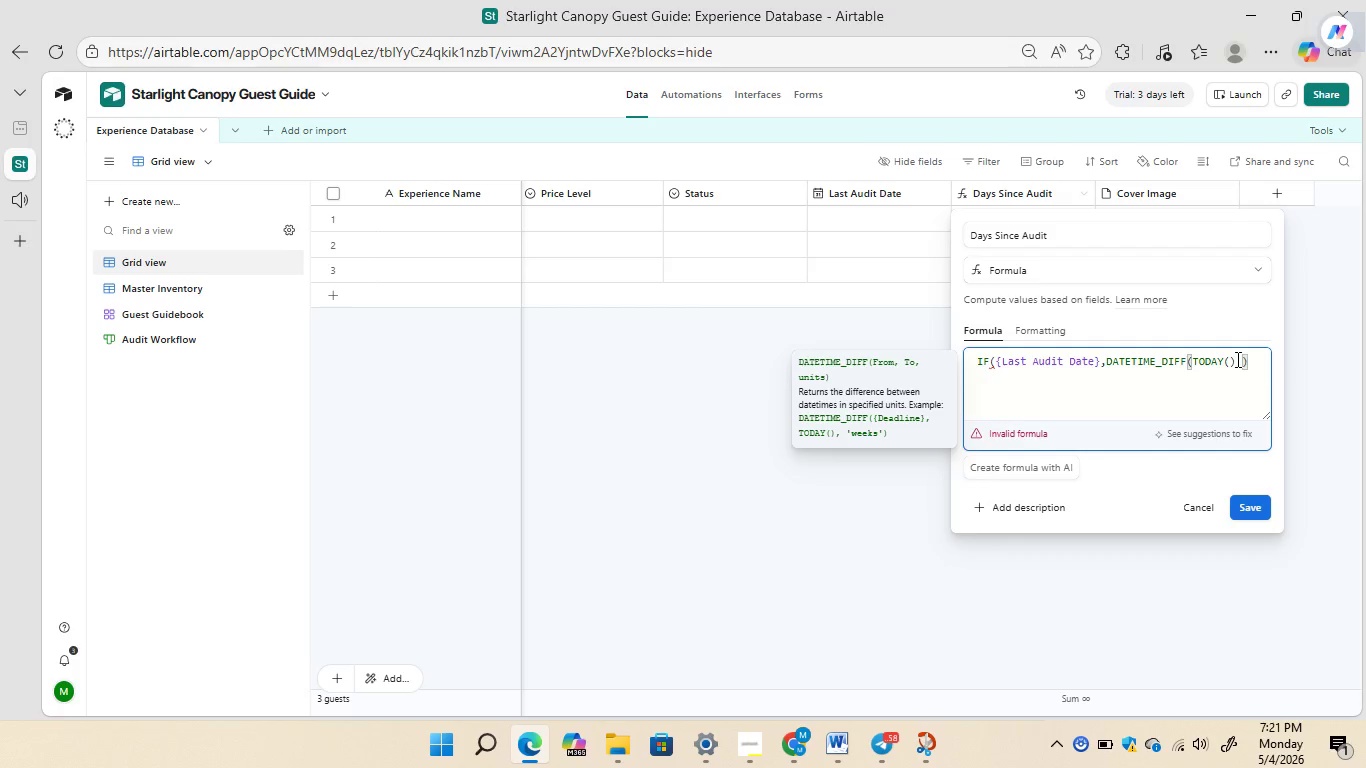 
key(Shift+BracketLeft)
 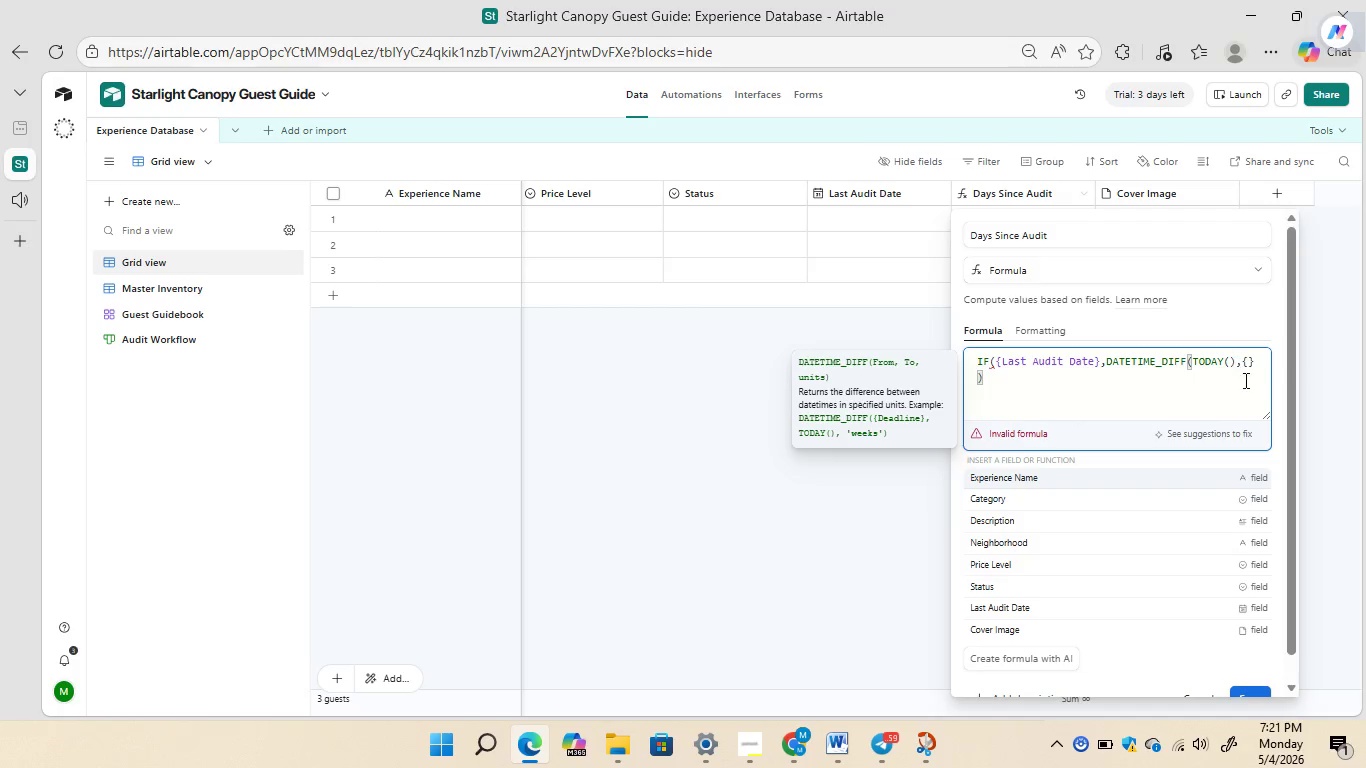 
wait(6.23)
 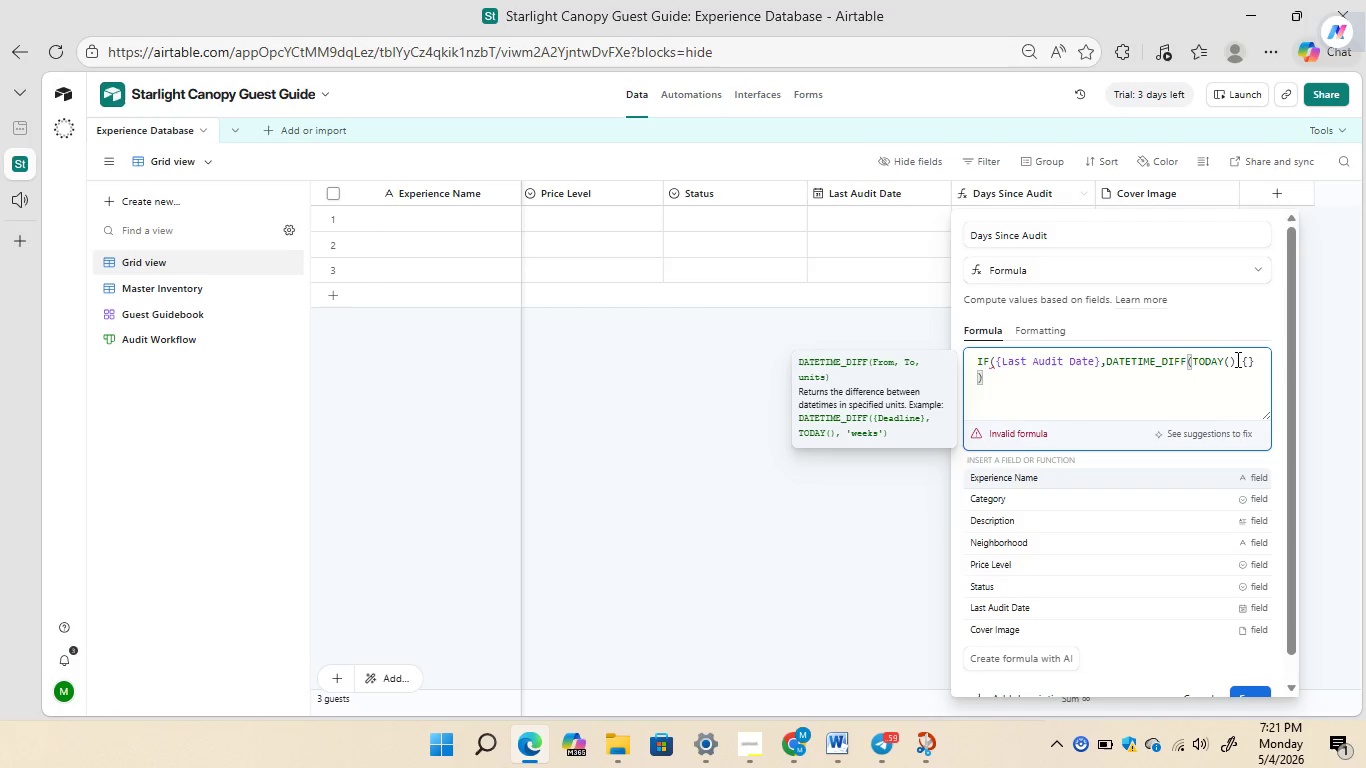 
left_click([1092, 608])
 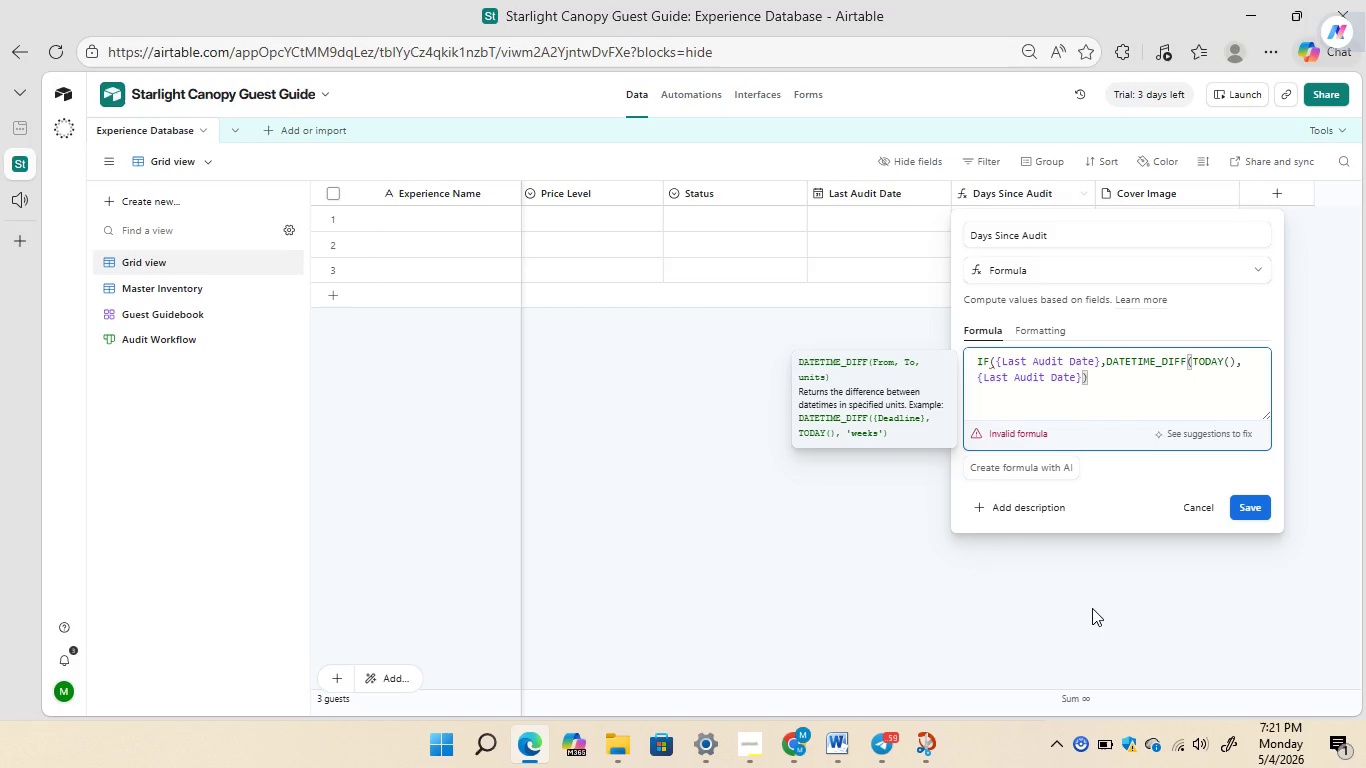 
key(Comma)
 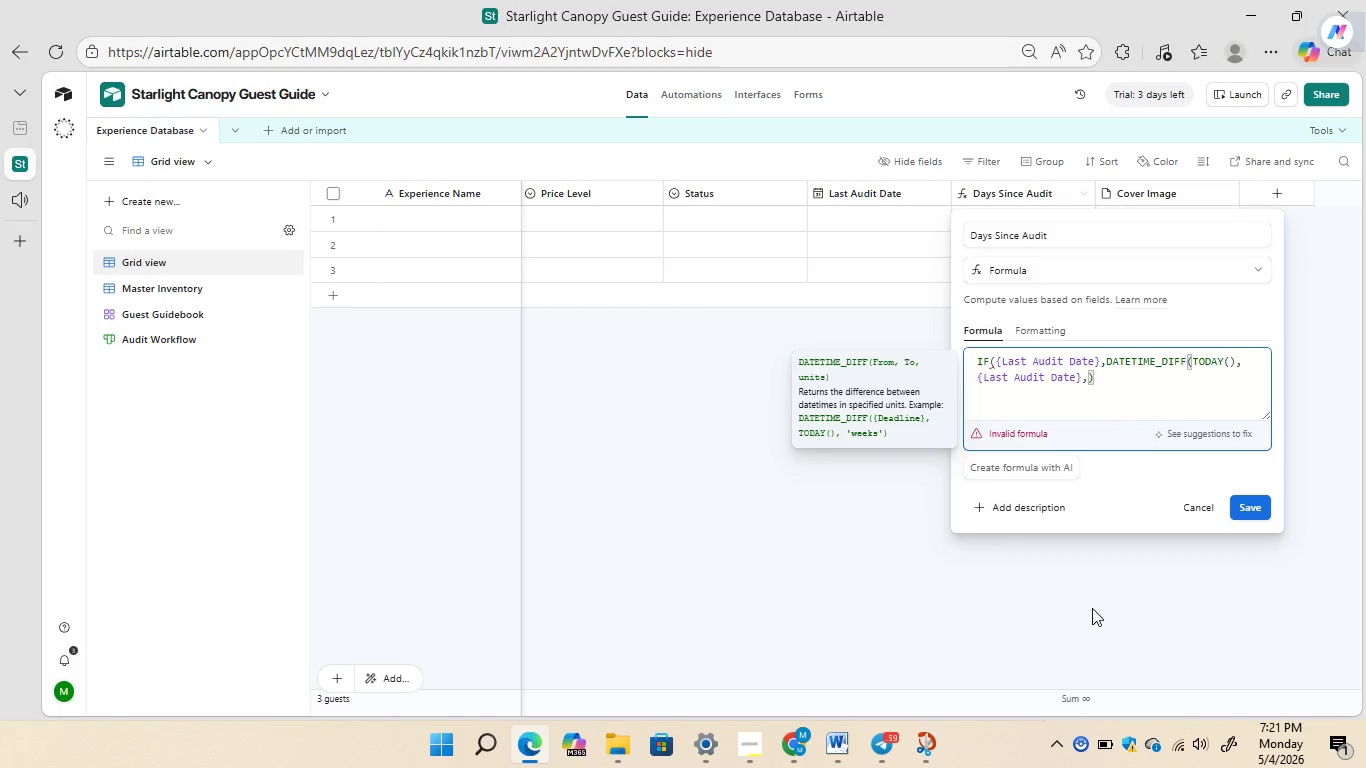 
wait(9.59)
 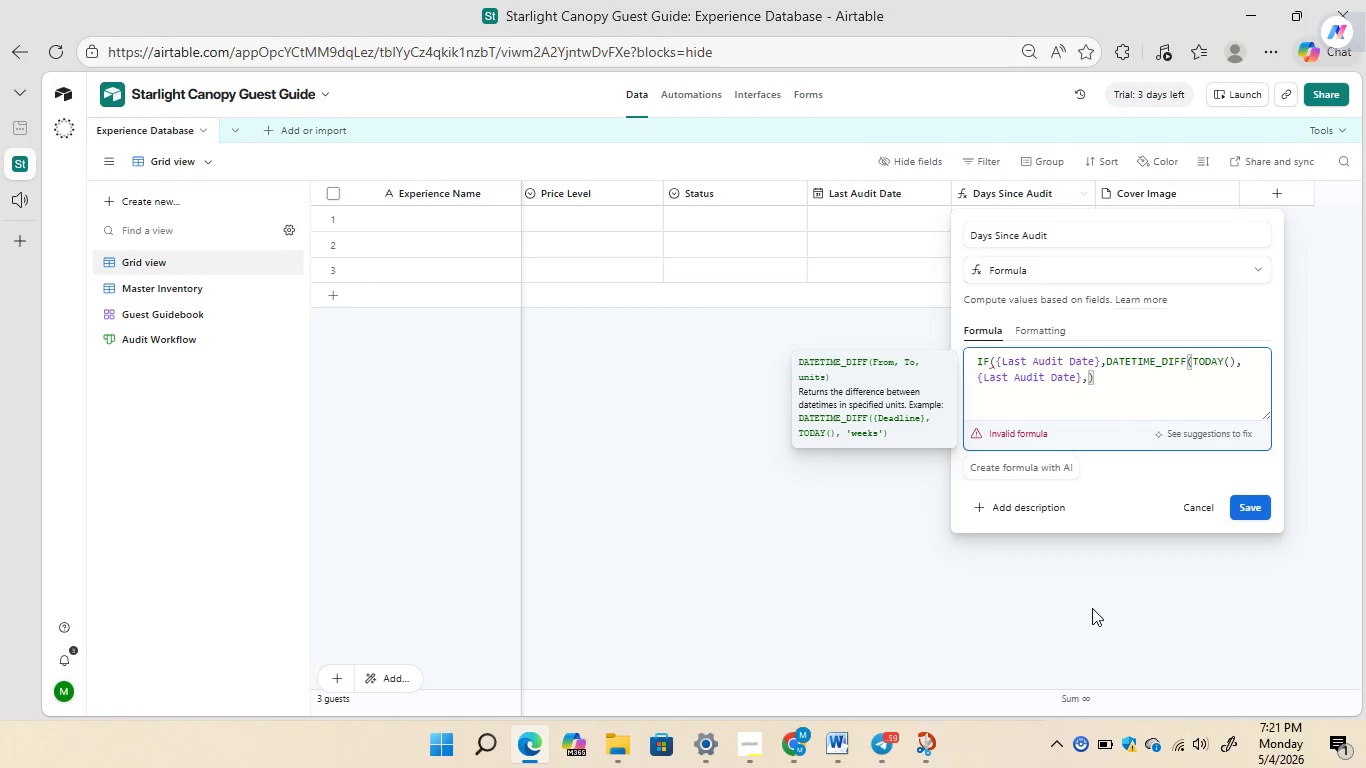 
type(days')
 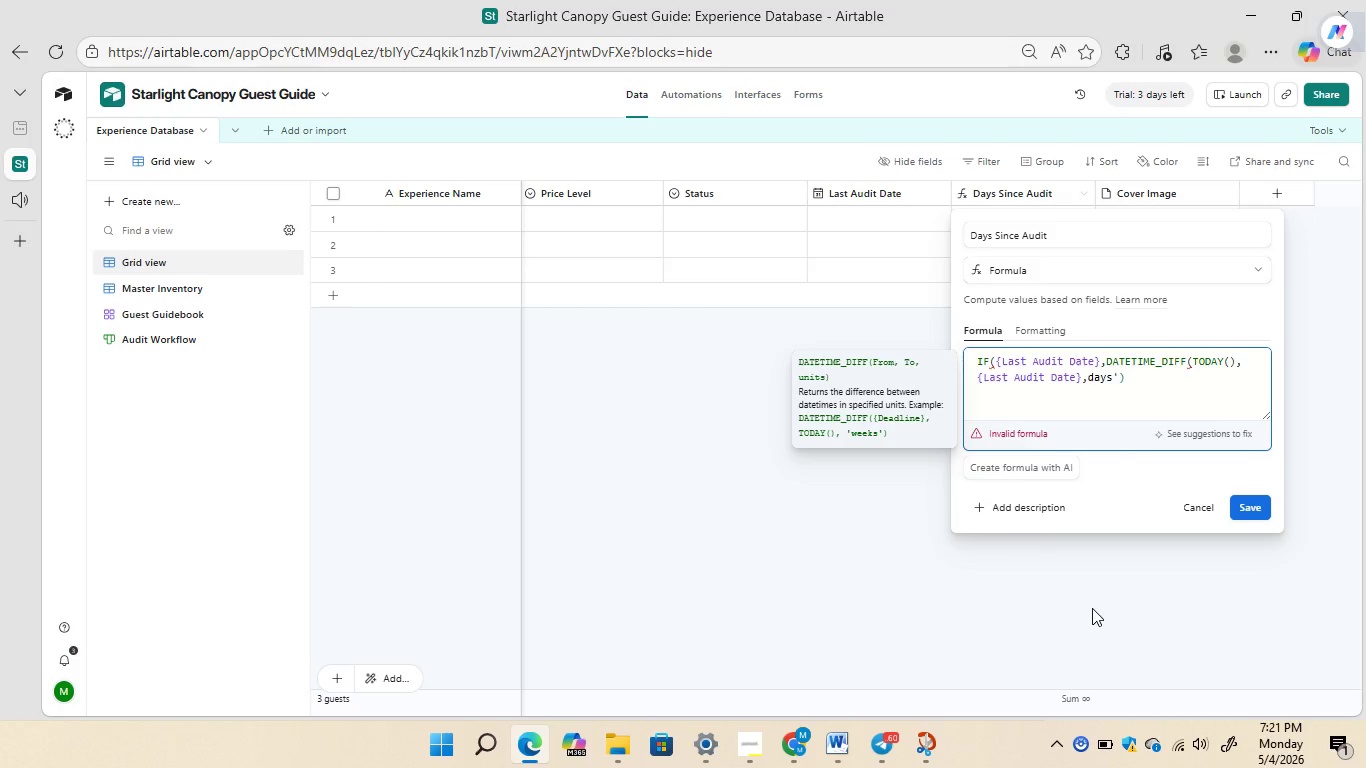 
key(ArrowLeft)
 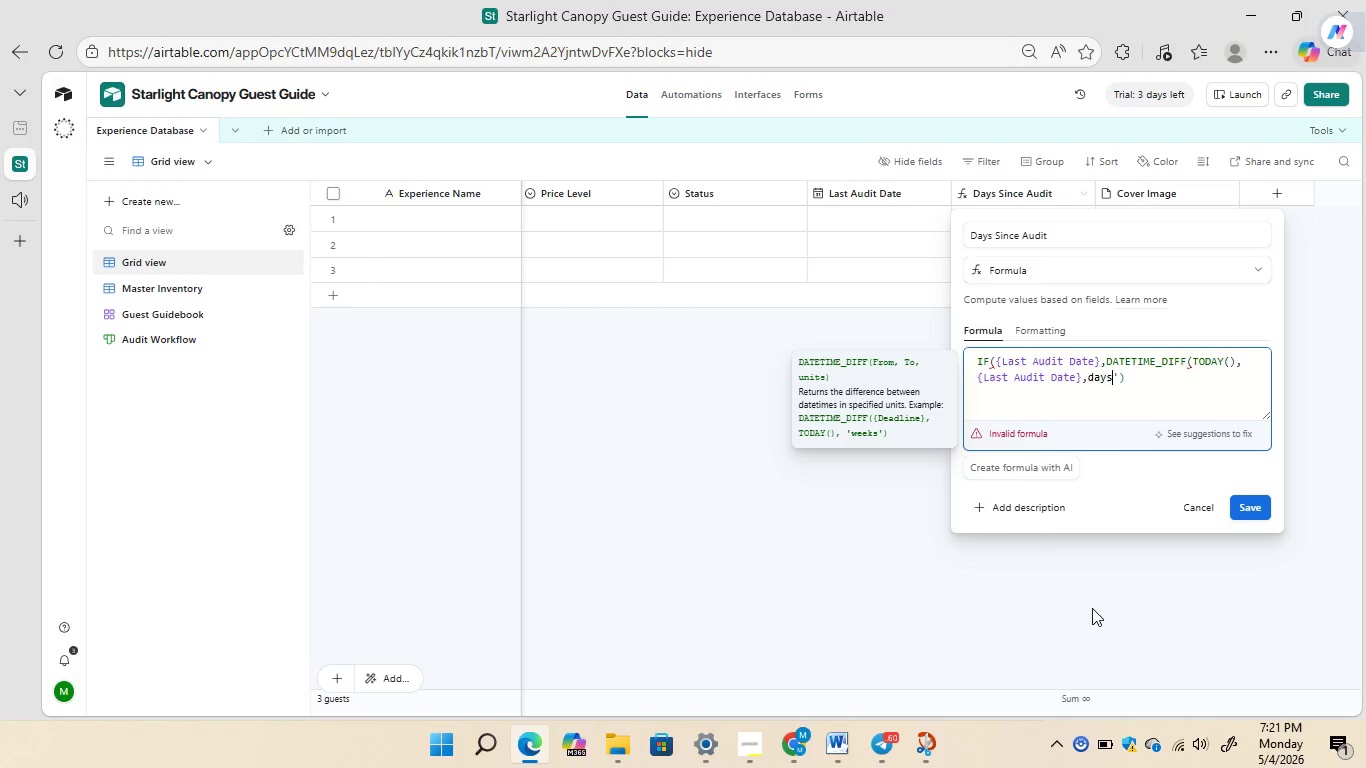 
key(ArrowLeft)
 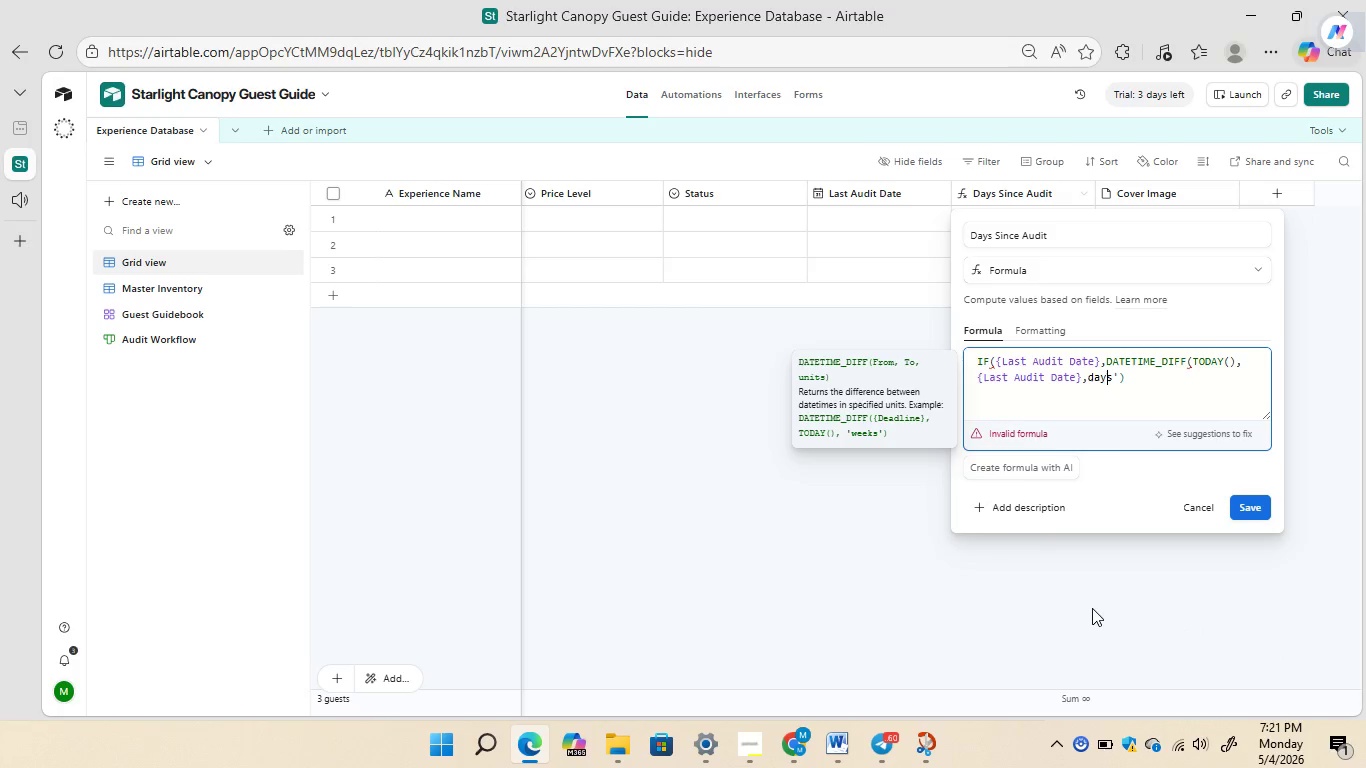 
key(ArrowLeft)
 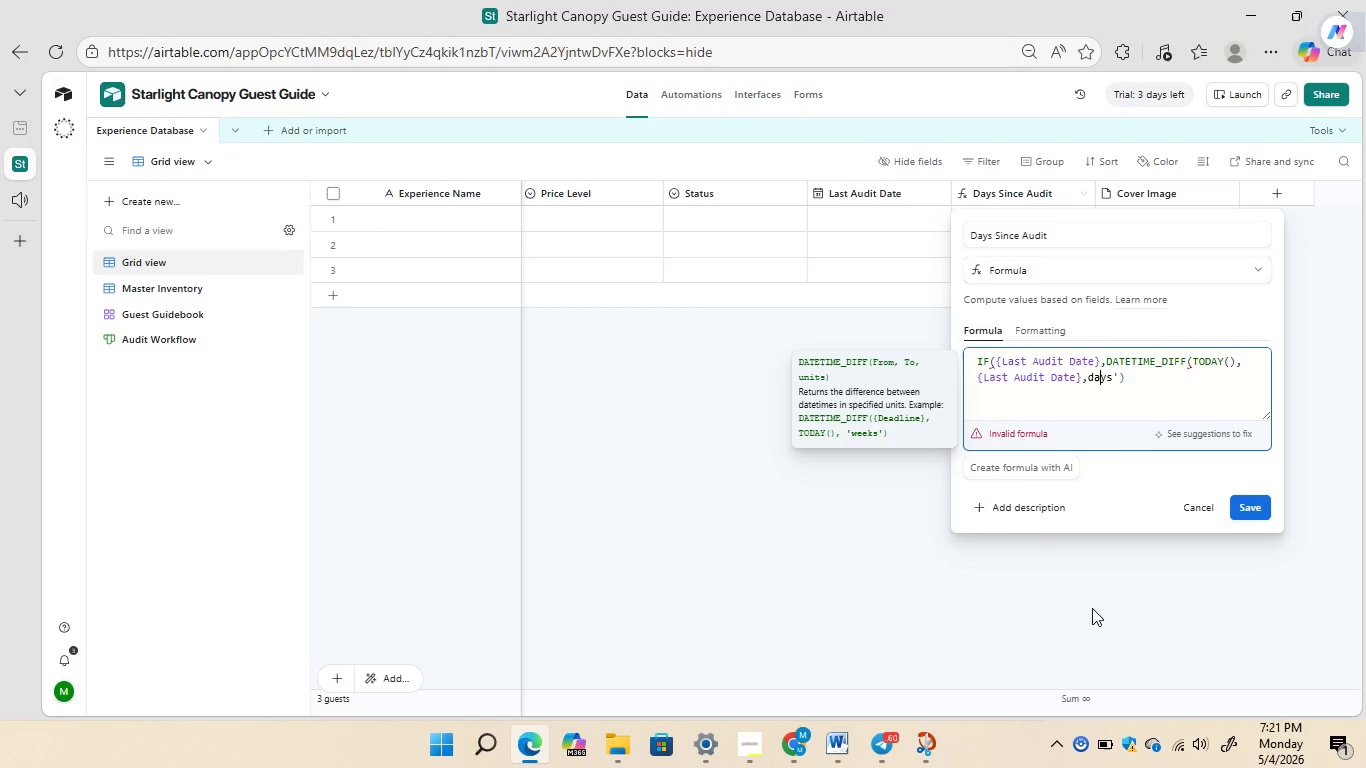 
key(ArrowLeft)
 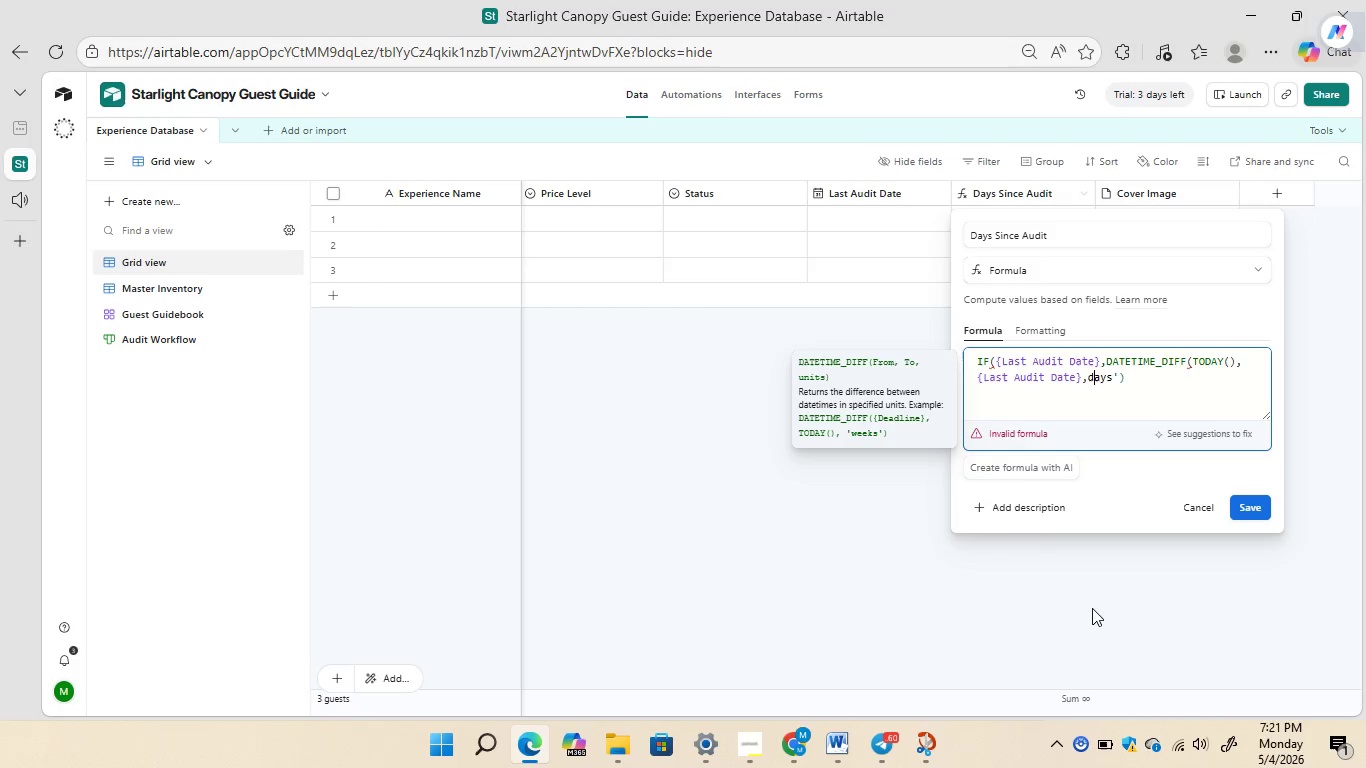 
key(ArrowLeft)
 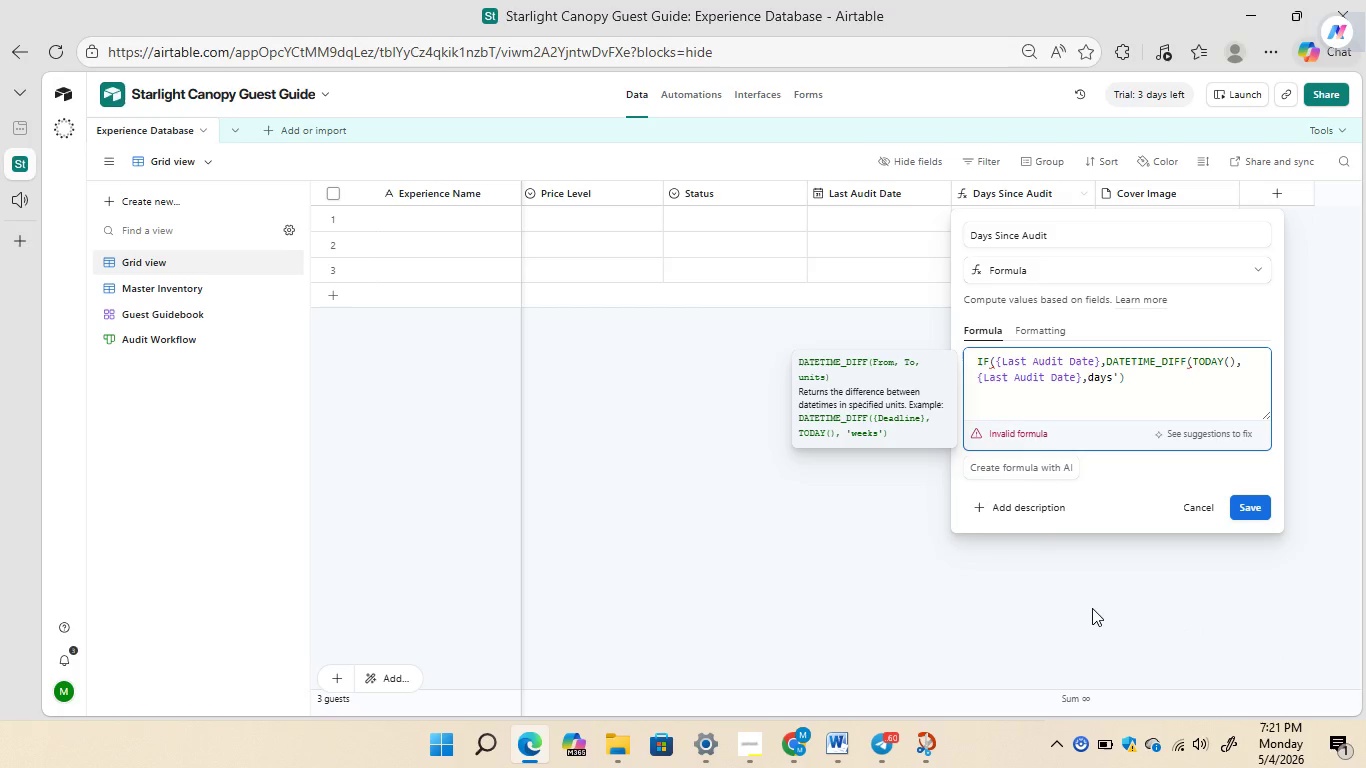 
key(Quote)
 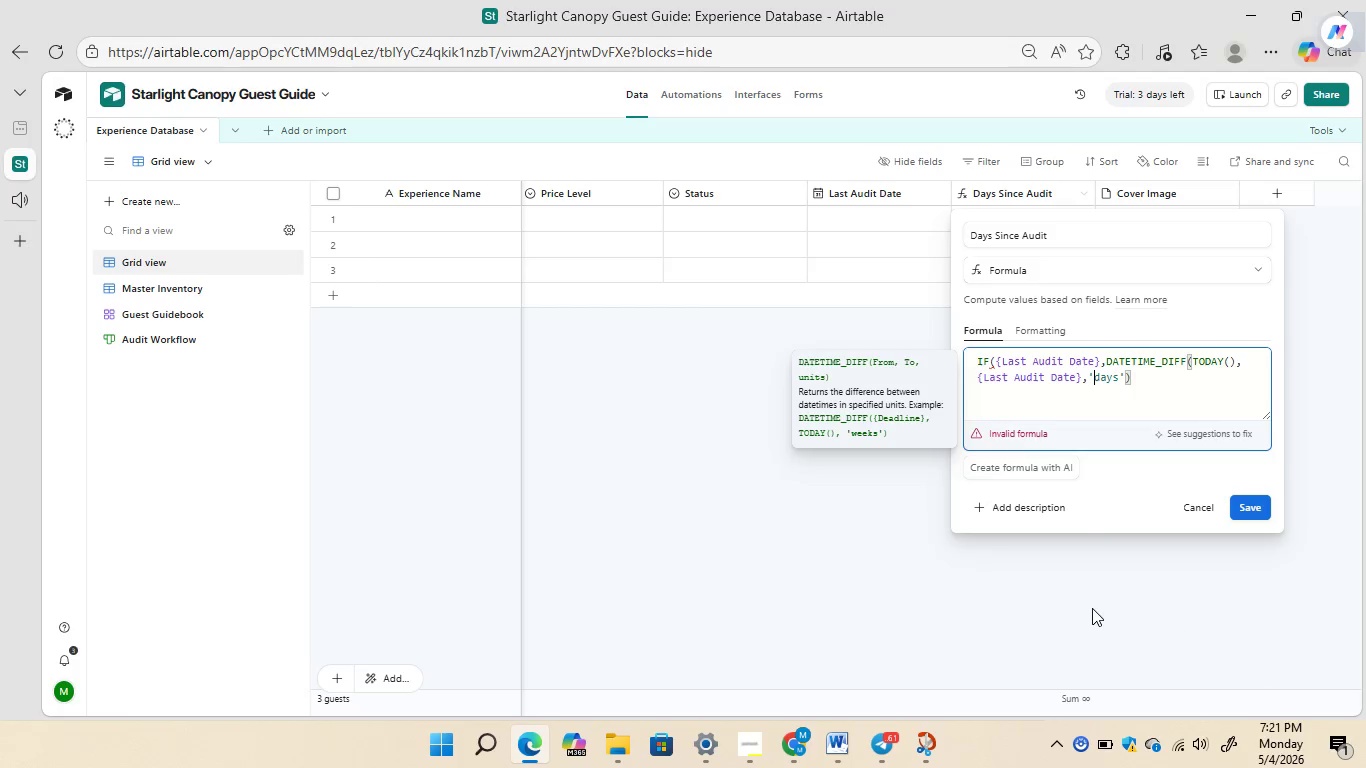 
key(ArrowRight)
 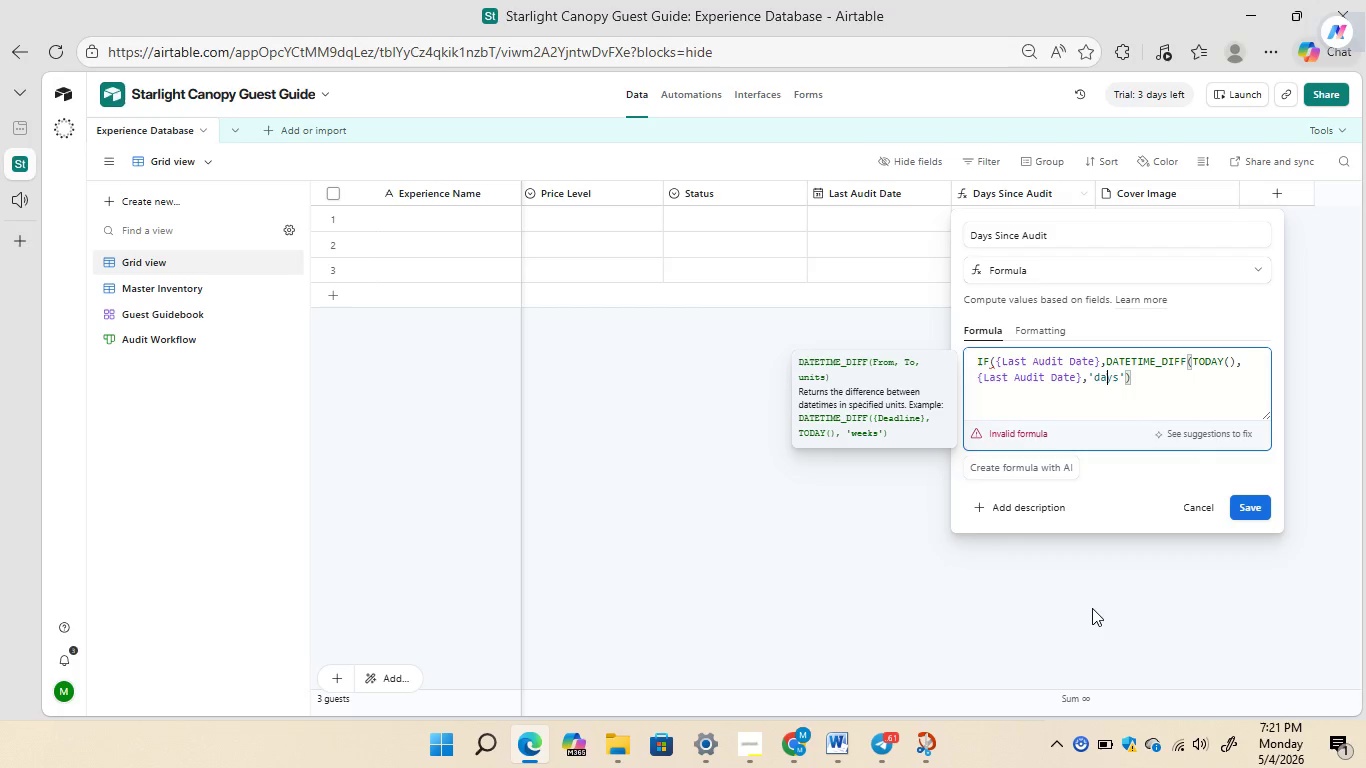 
key(ArrowRight)
 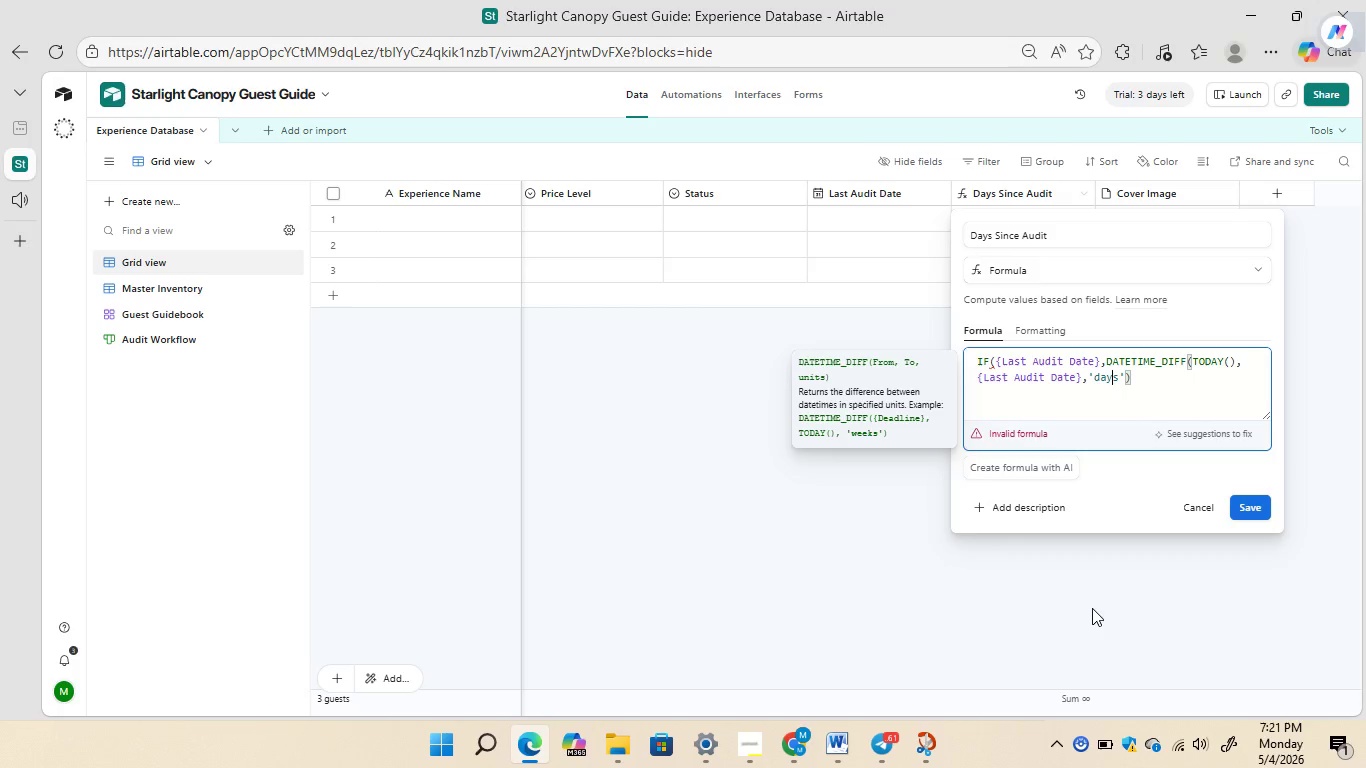 
key(ArrowRight)
 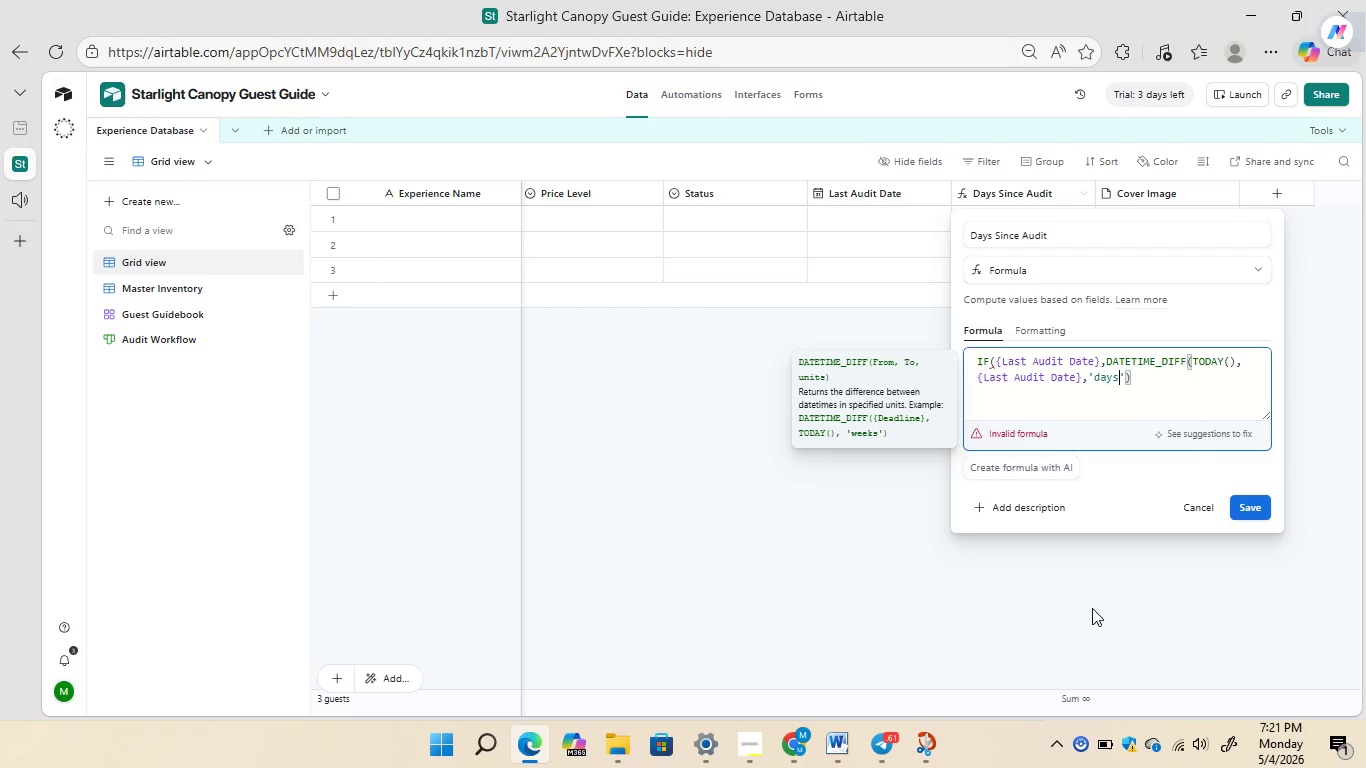 
key(ArrowRight)
 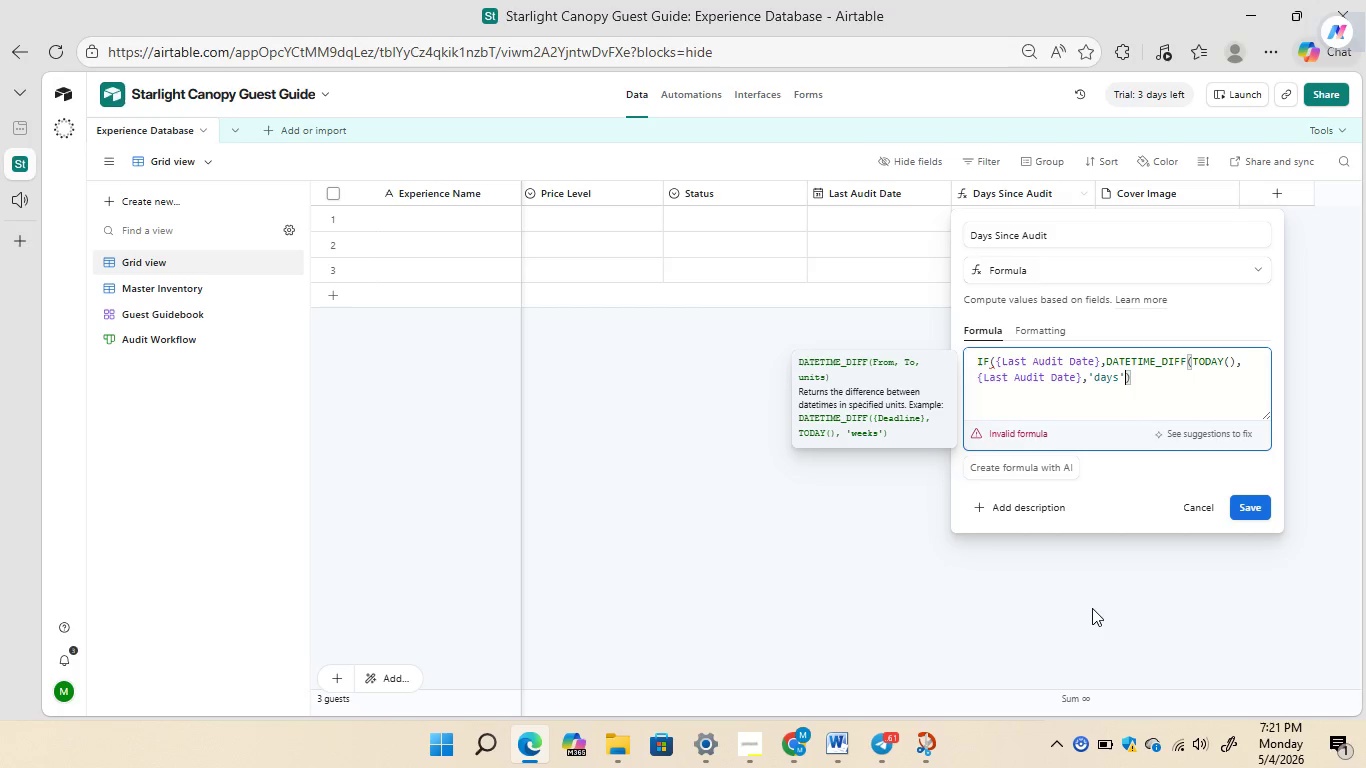 
key(ArrowRight)
 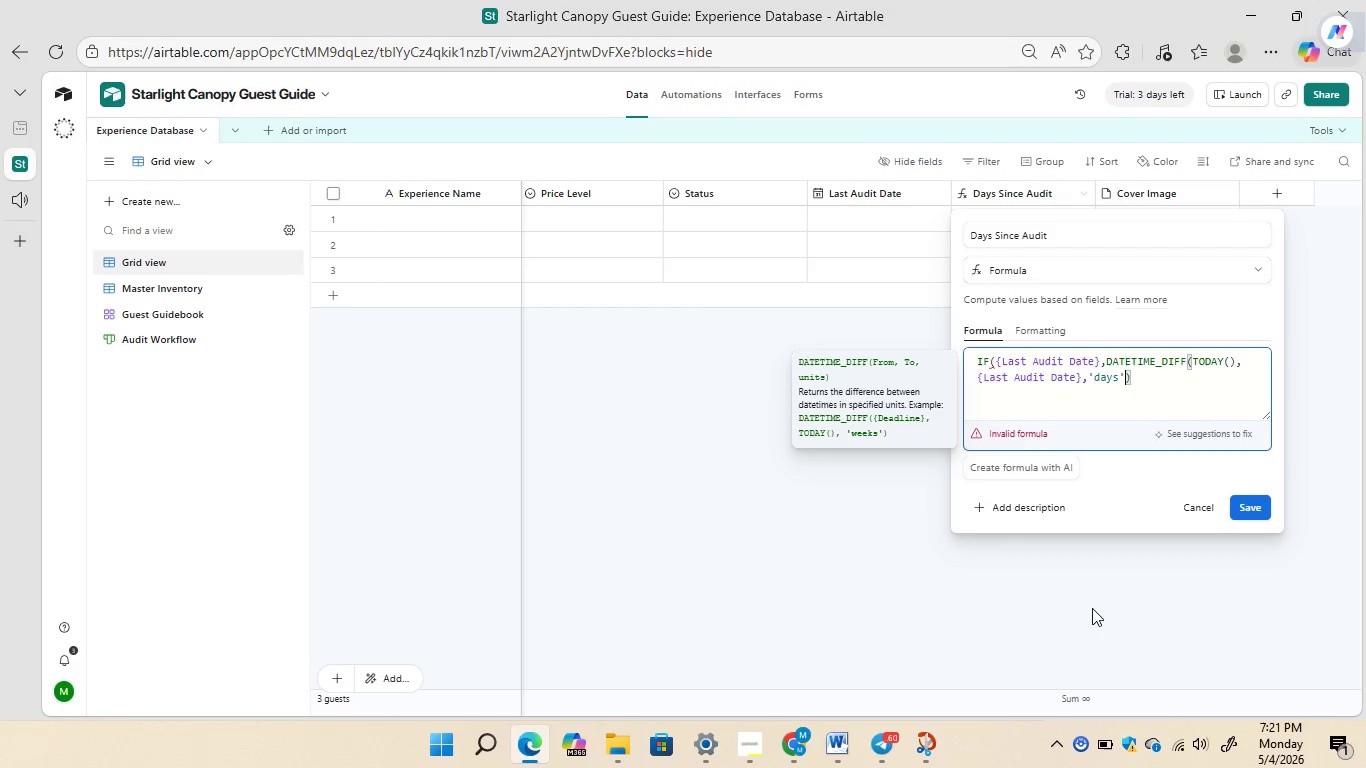 
key(ArrowRight)
 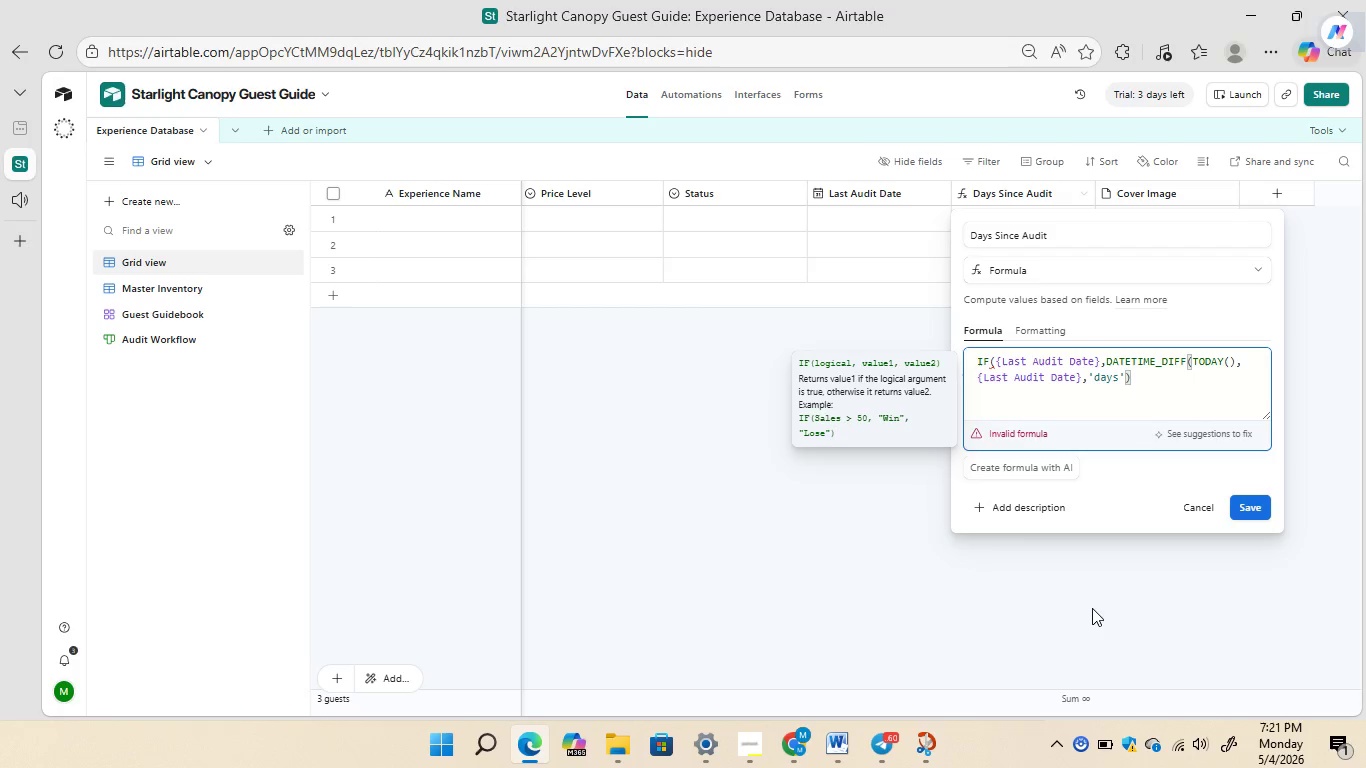 
type(,0))
 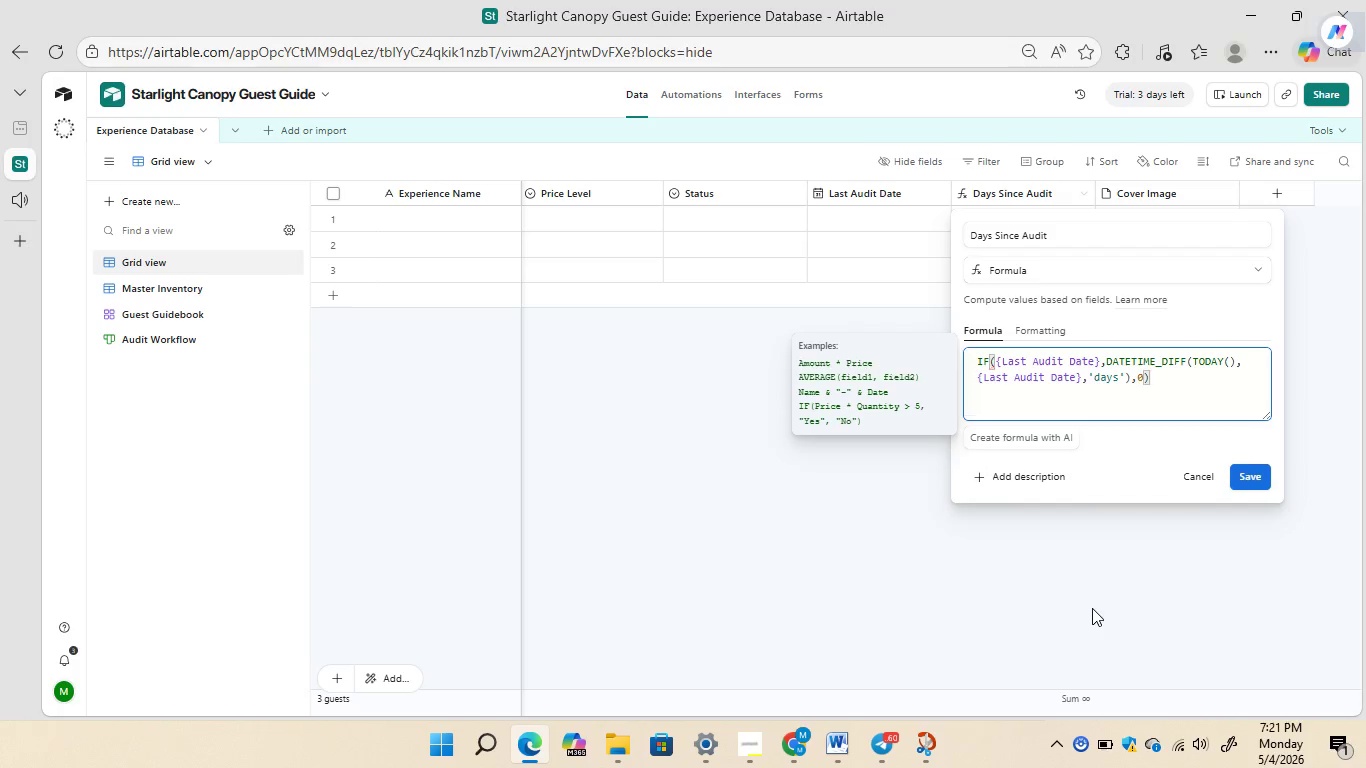 
left_click_drag(start_coordinate=[1092, 608], to_coordinate=[1102, 603])
 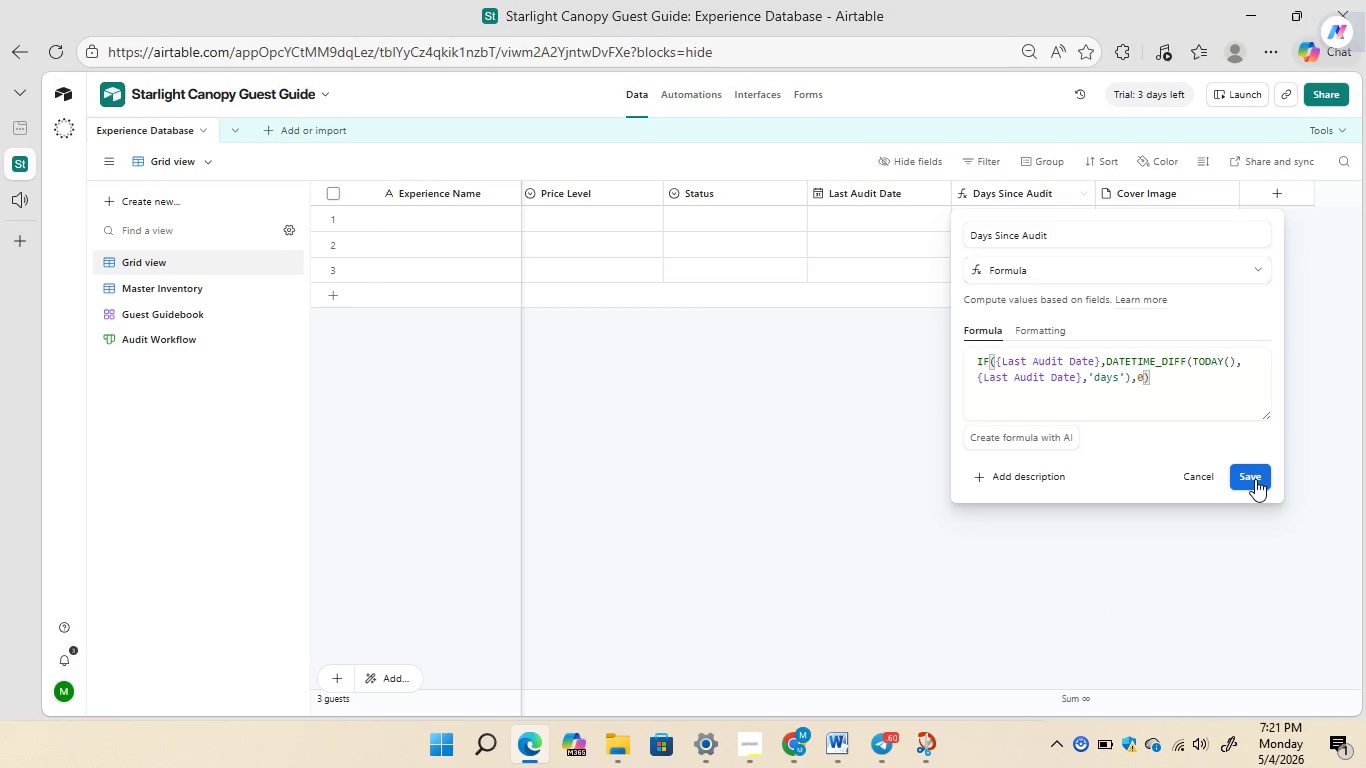 
left_click([1255, 471])
 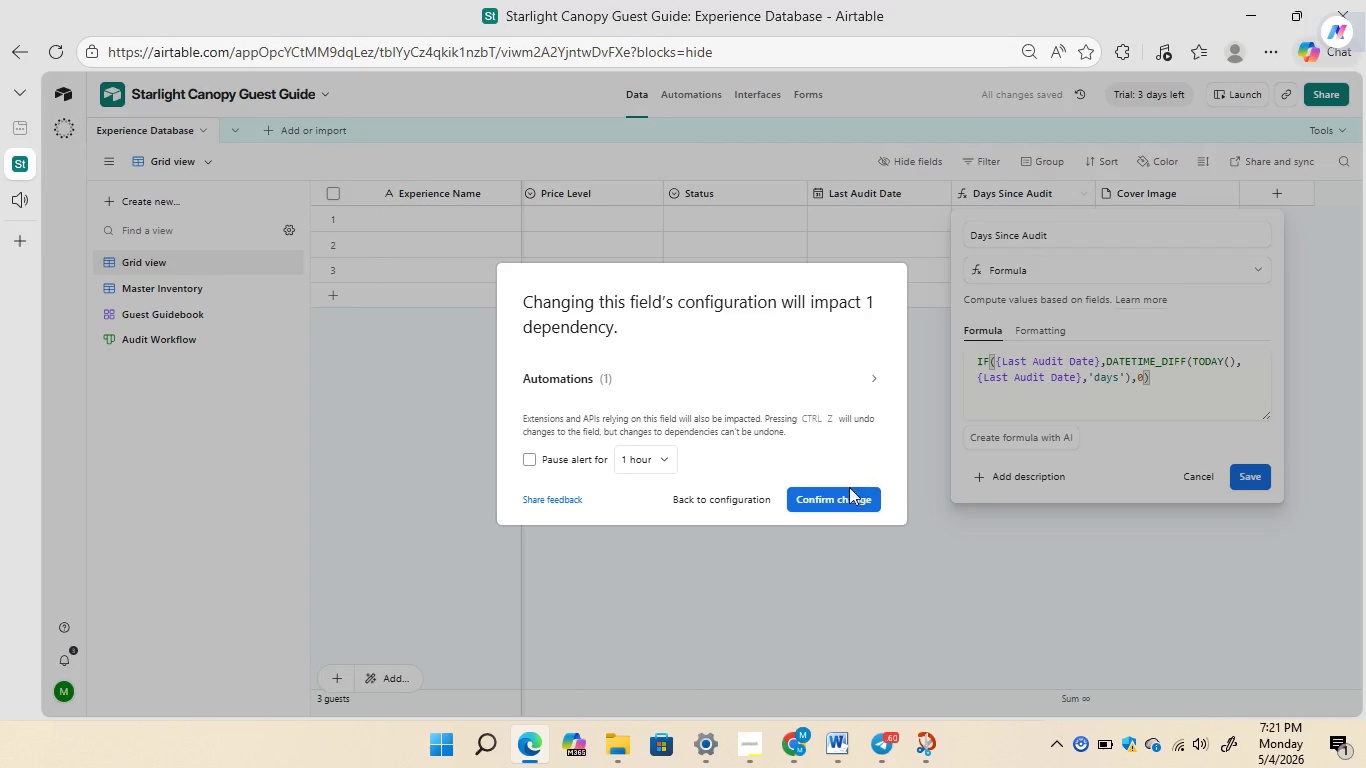 
left_click([835, 500])
 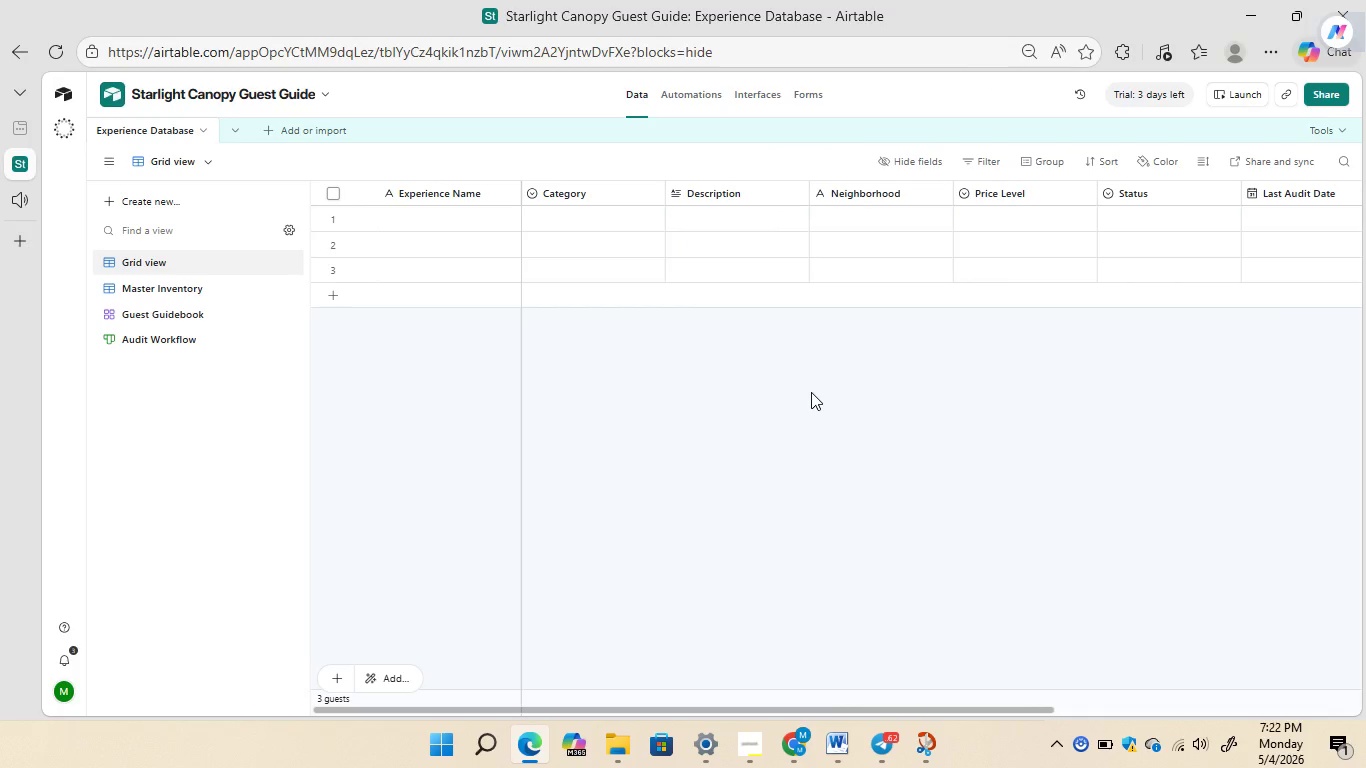 
wait(16.28)
 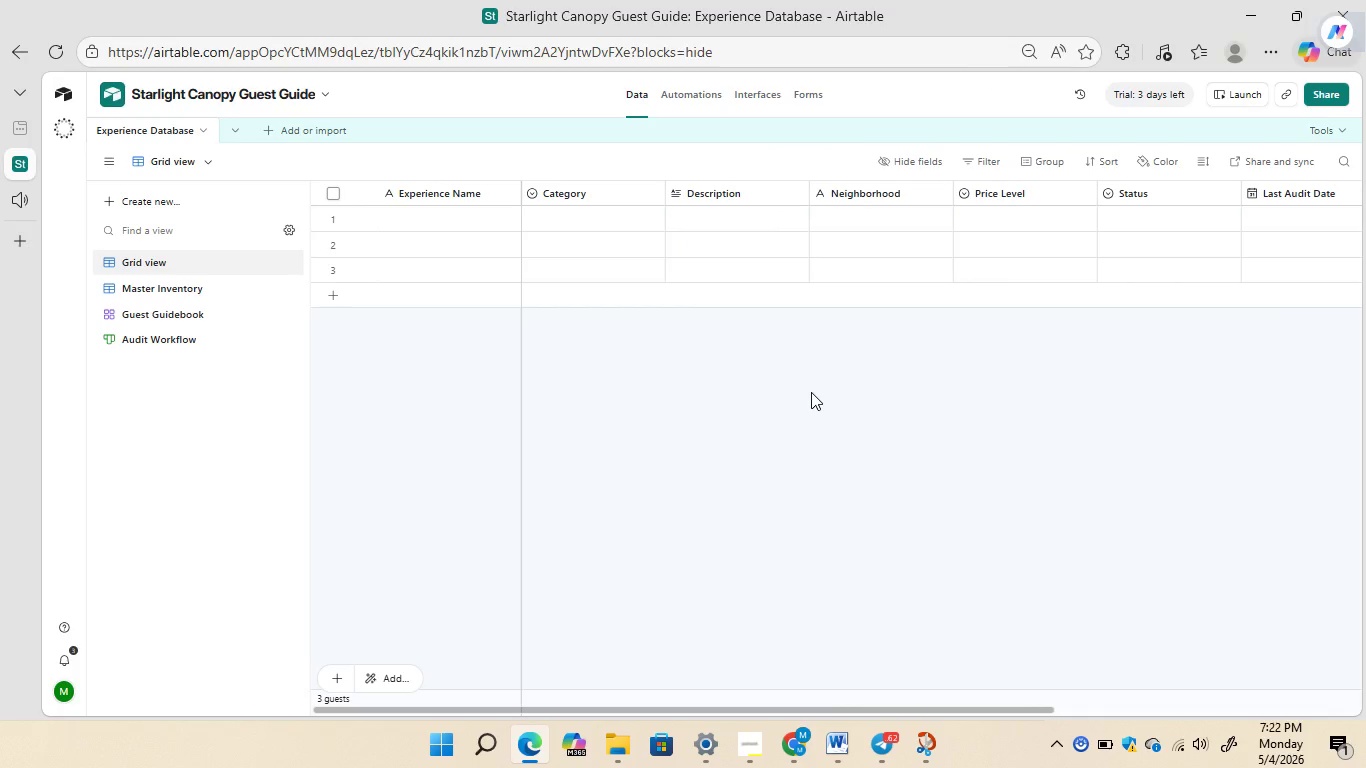 
left_click([268, 127])
 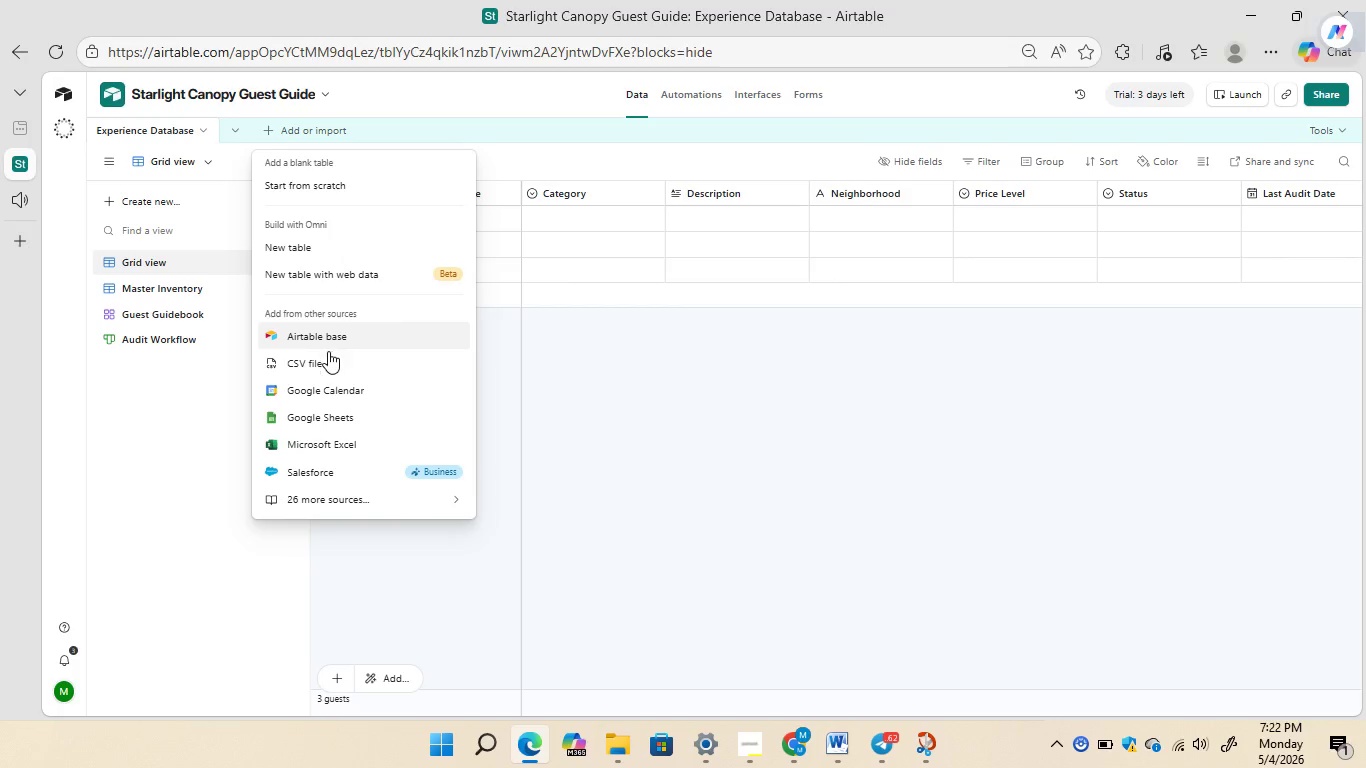 
left_click([328, 356])
 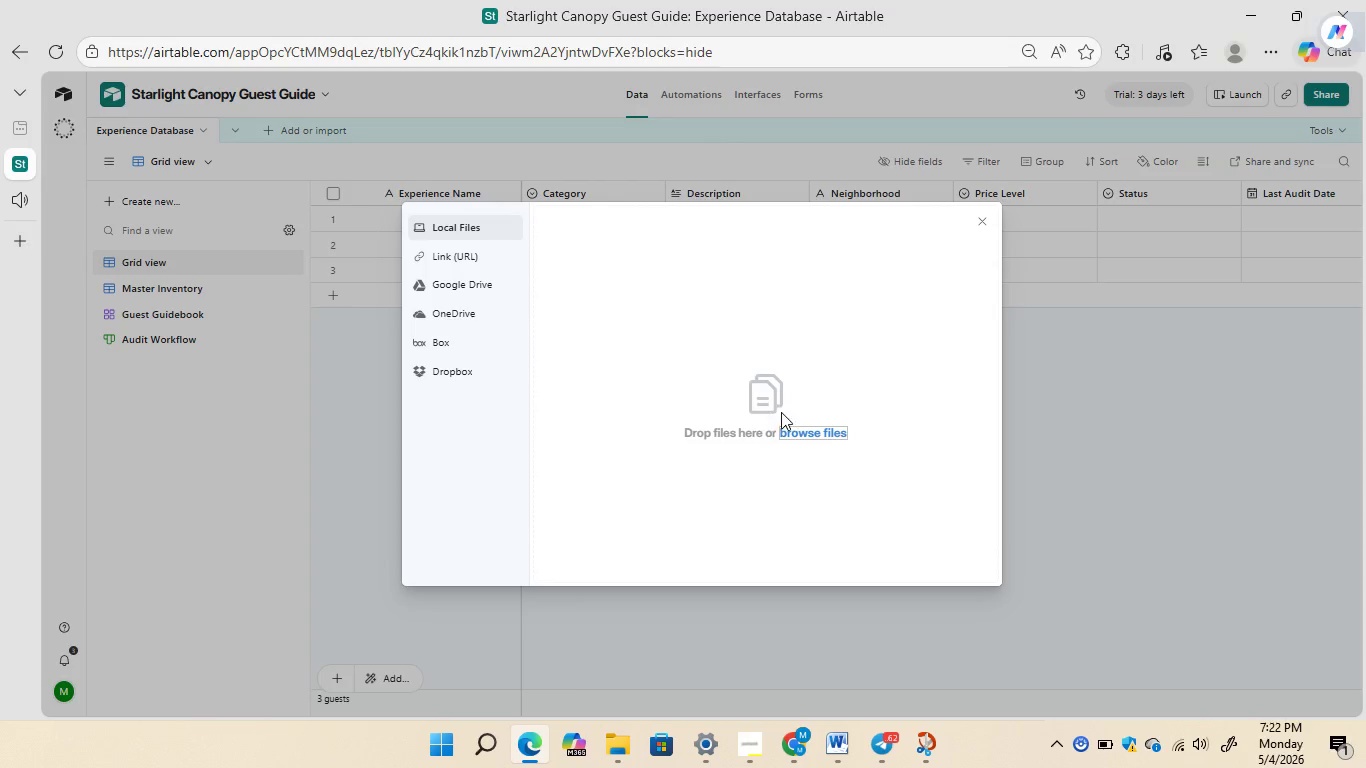 
left_click([810, 434])
 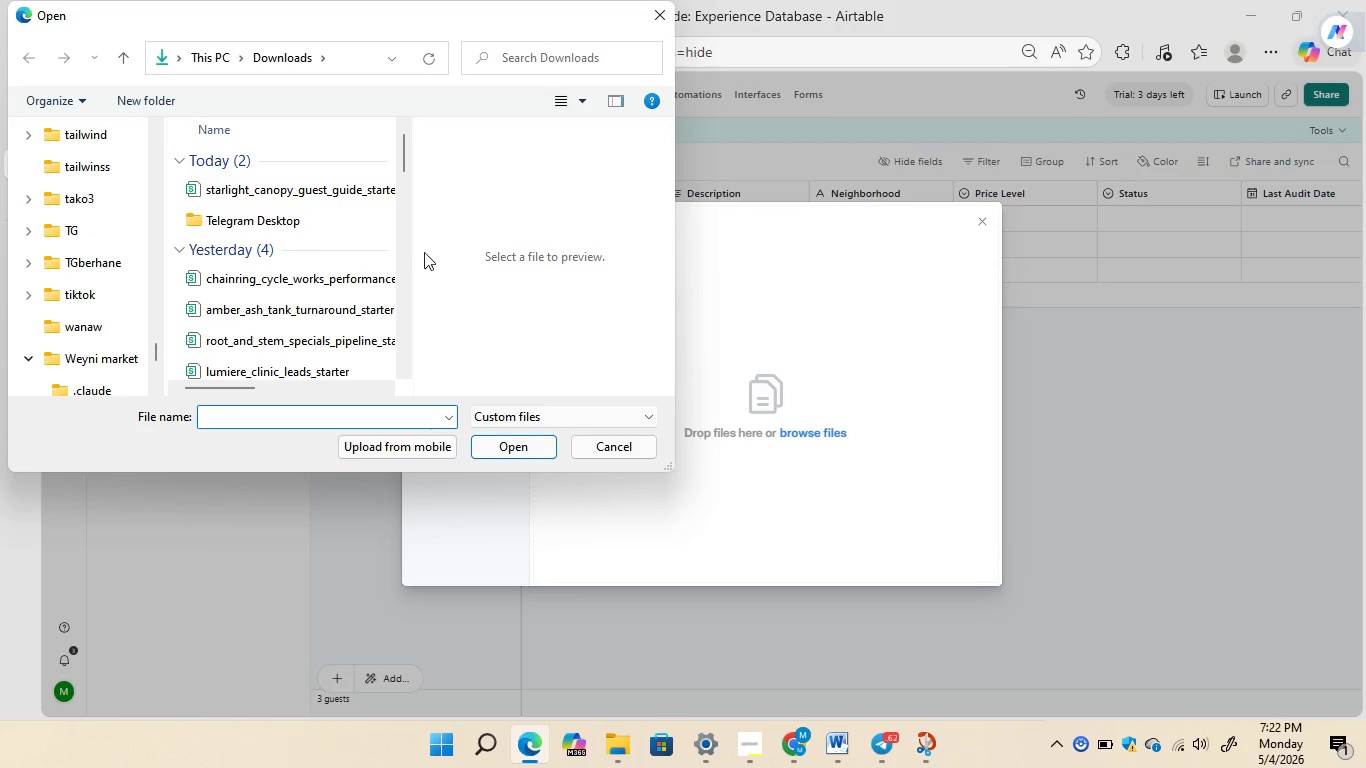 
left_click([322, 190])
 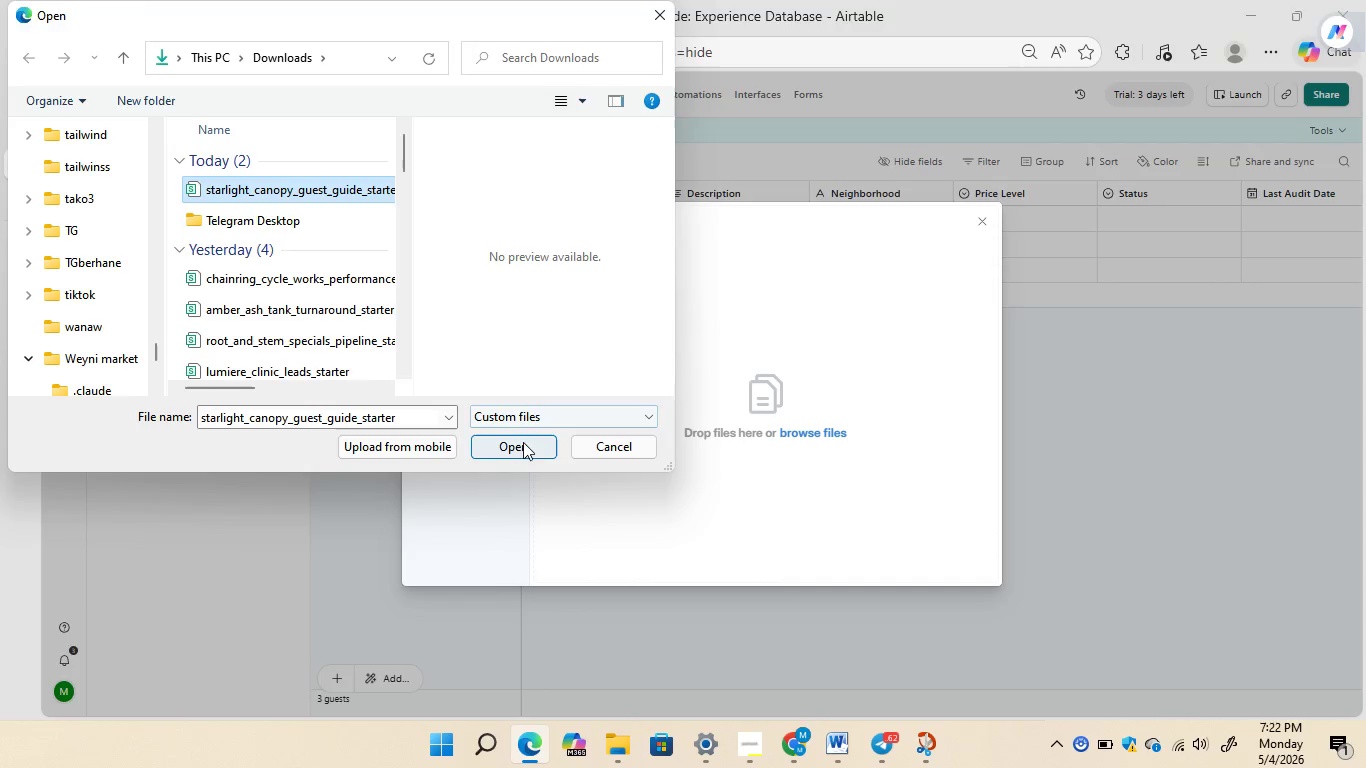 
left_click([518, 446])
 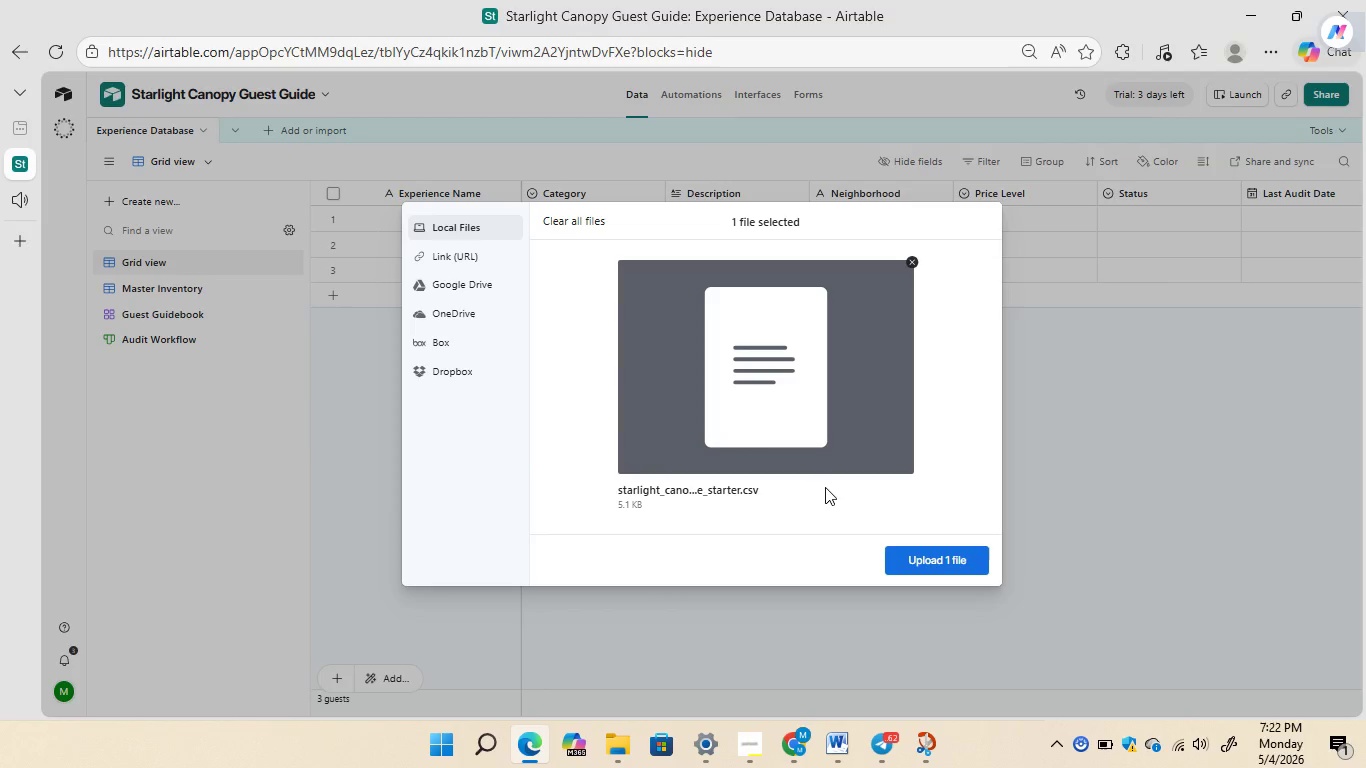 
left_click([946, 563])
 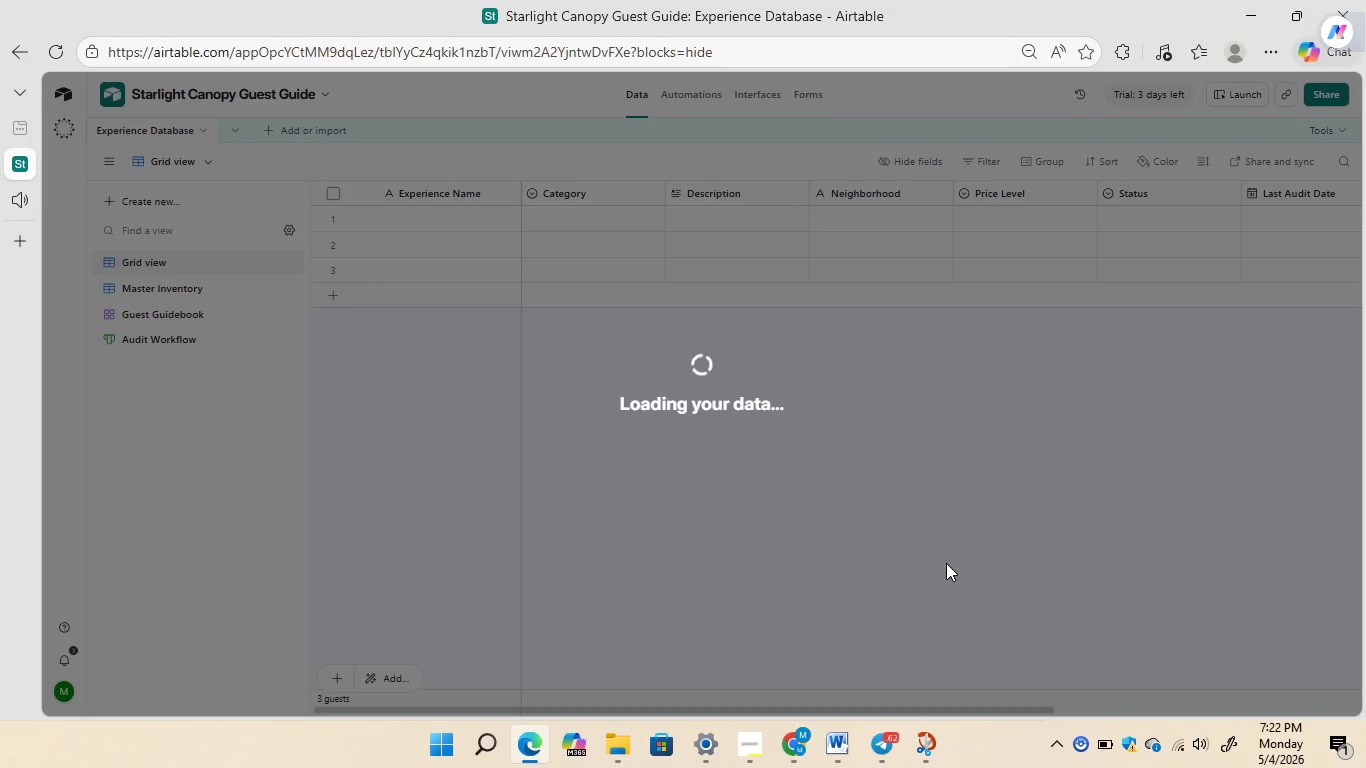 
wait(19.51)
 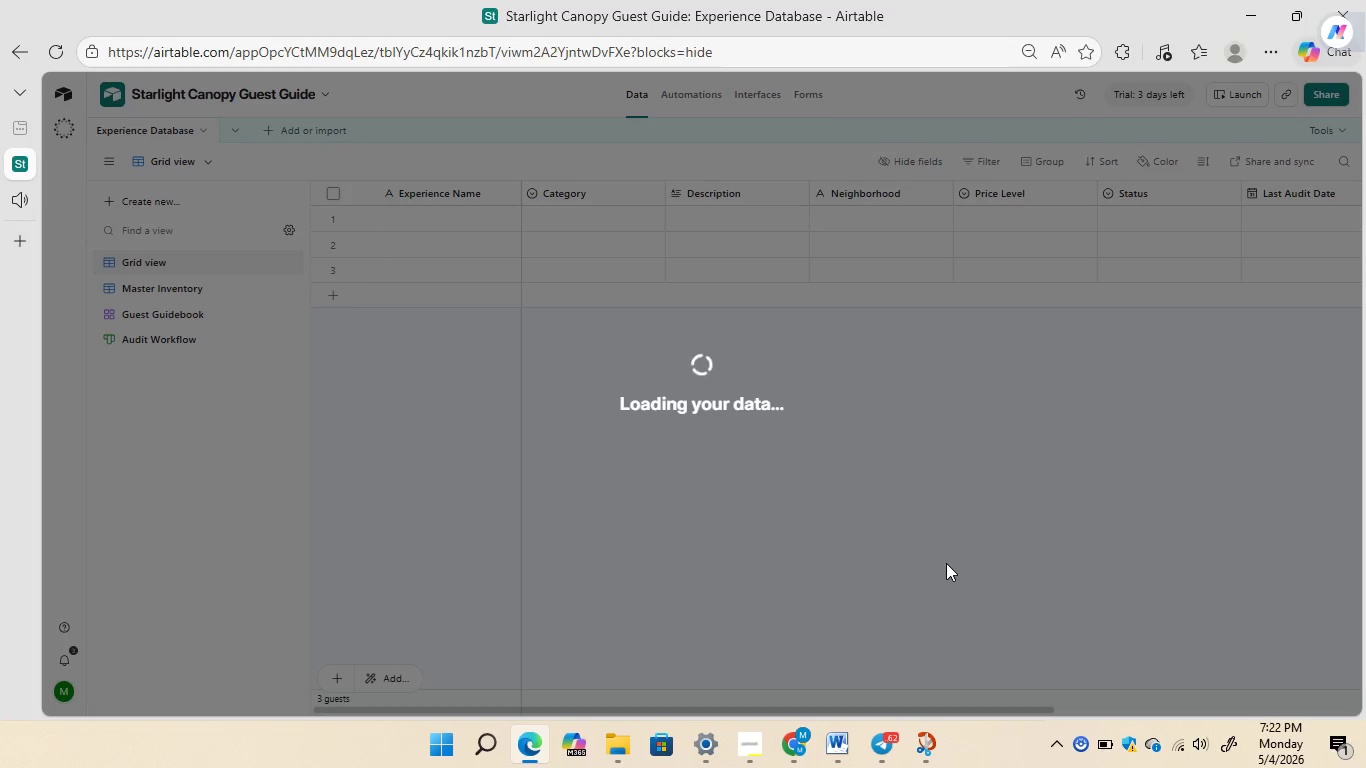 
left_click([837, 390])
 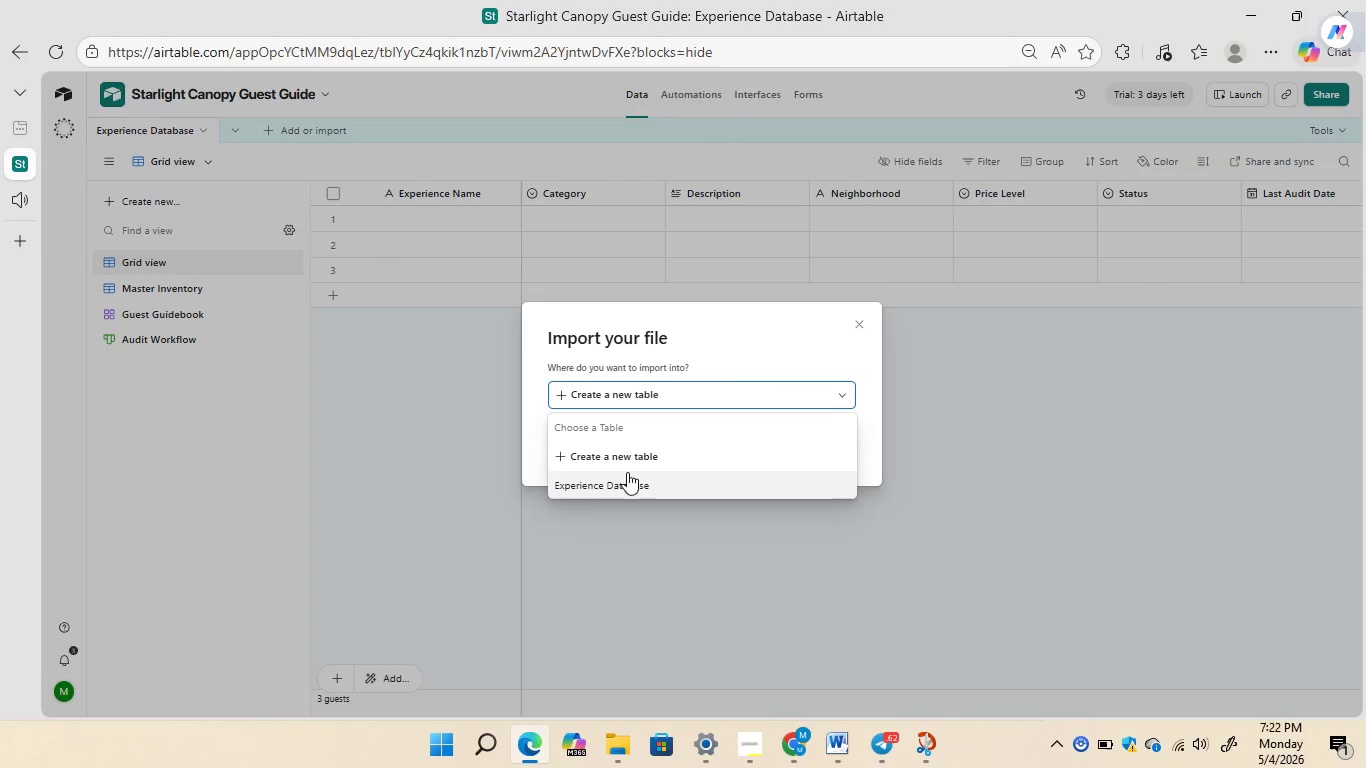 
left_click([620, 480])
 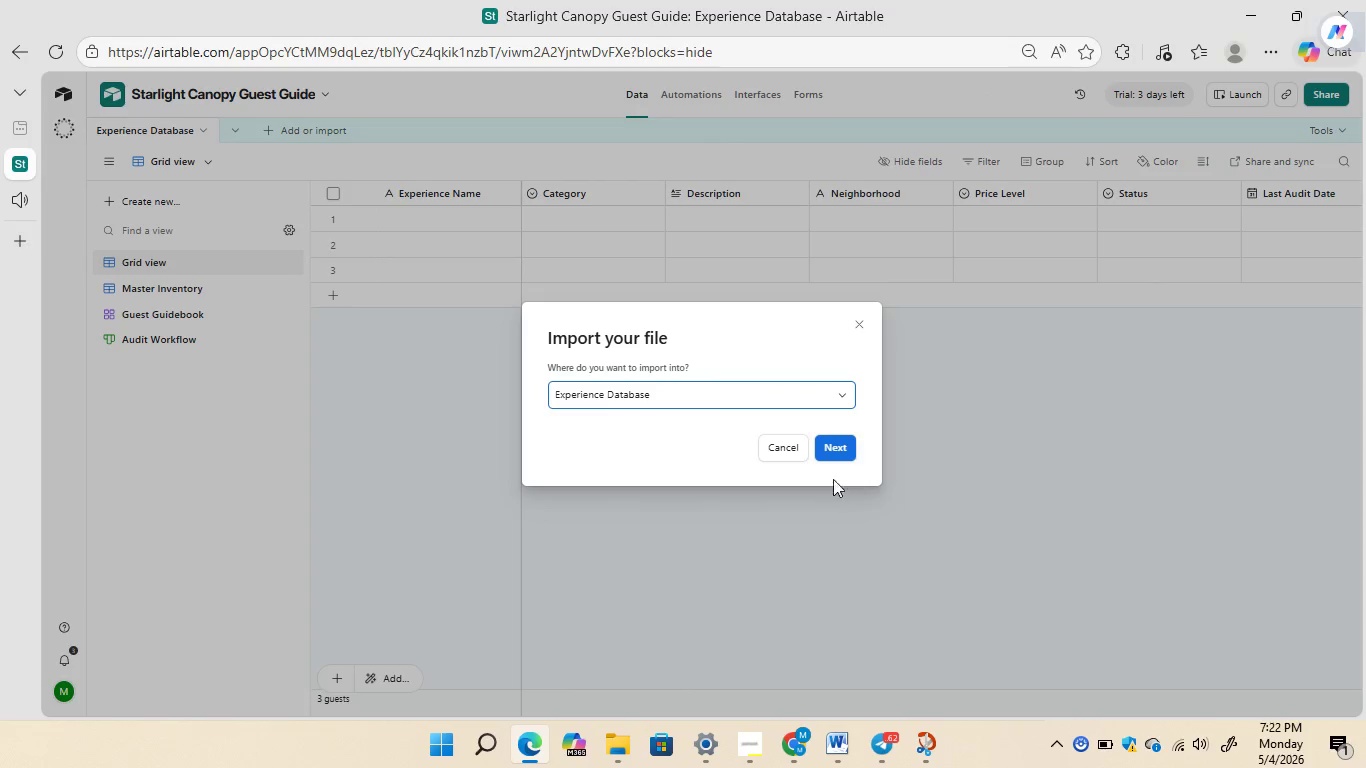 
left_click([839, 440])
 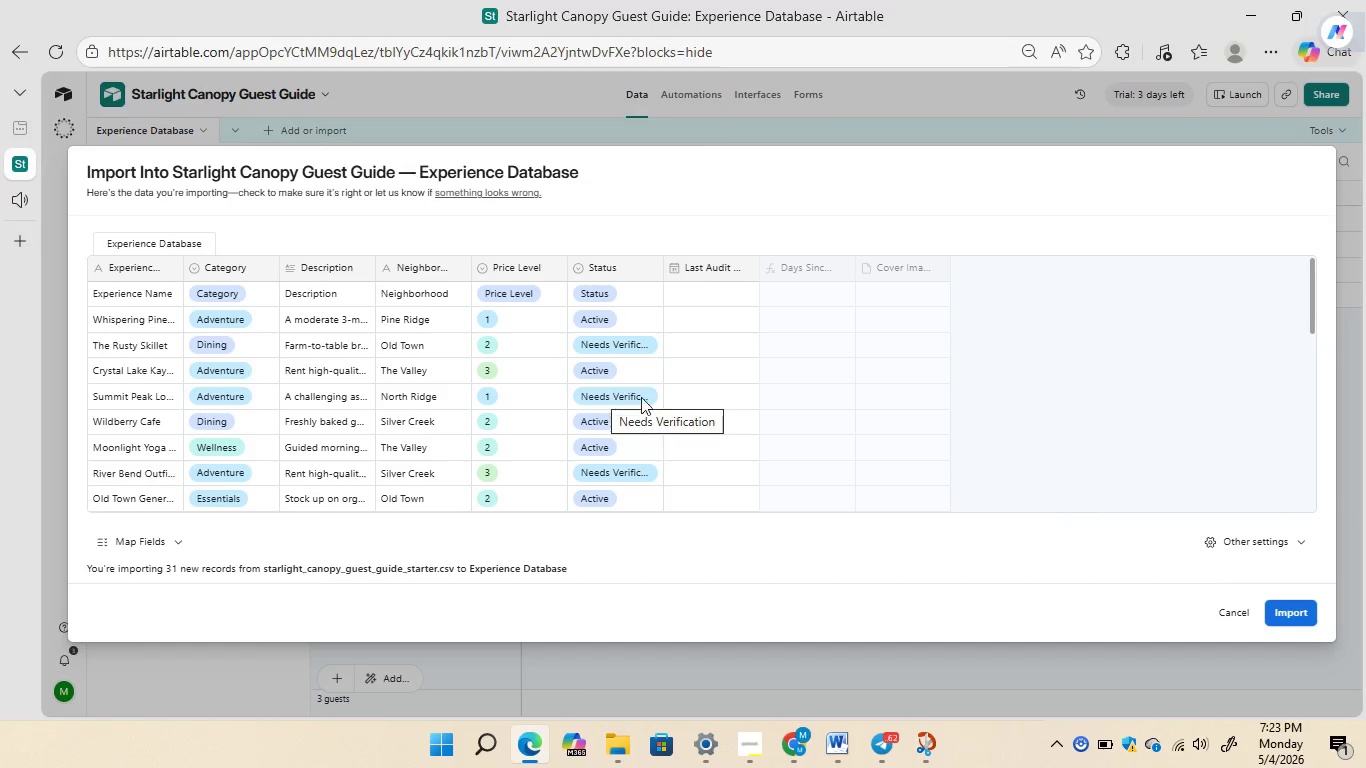 
wait(20.77)
 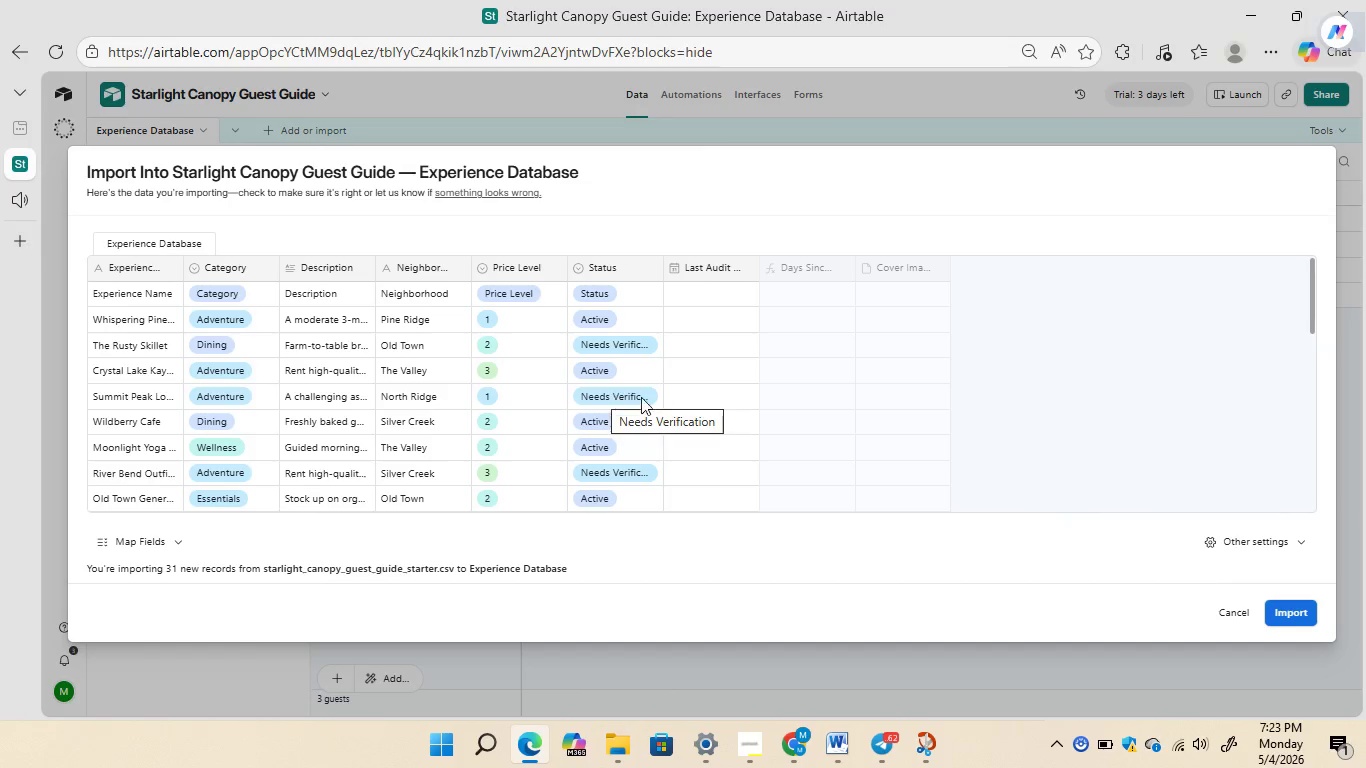 
left_click([1290, 605])
 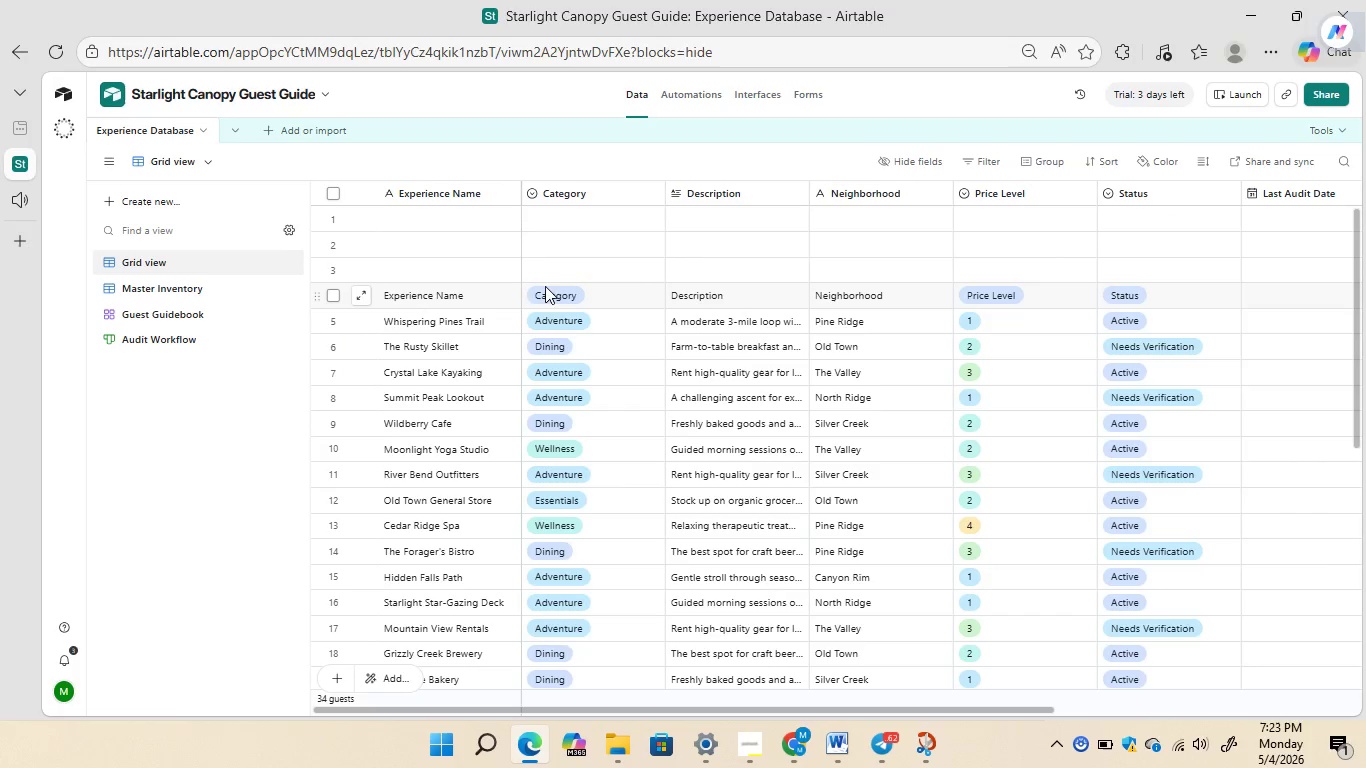 
wait(21.94)
 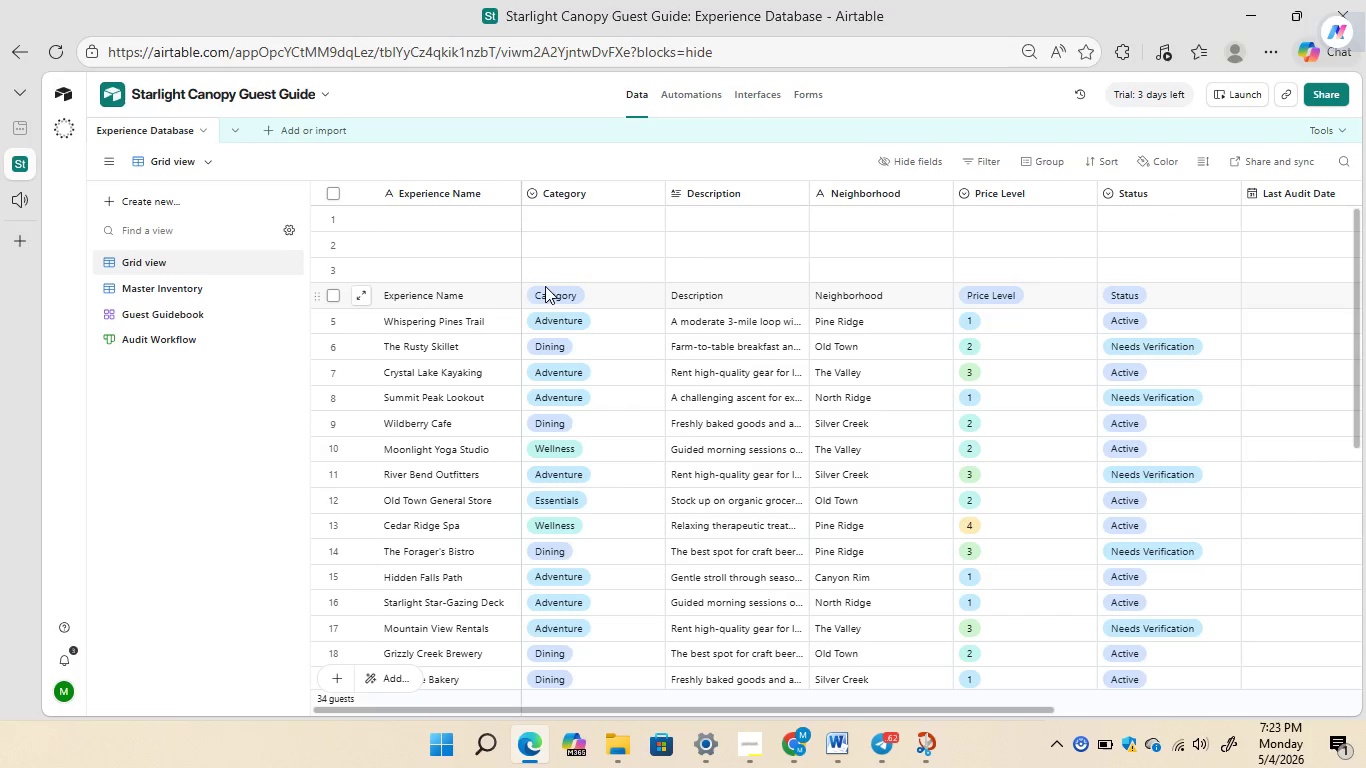 
left_click([330, 294])
 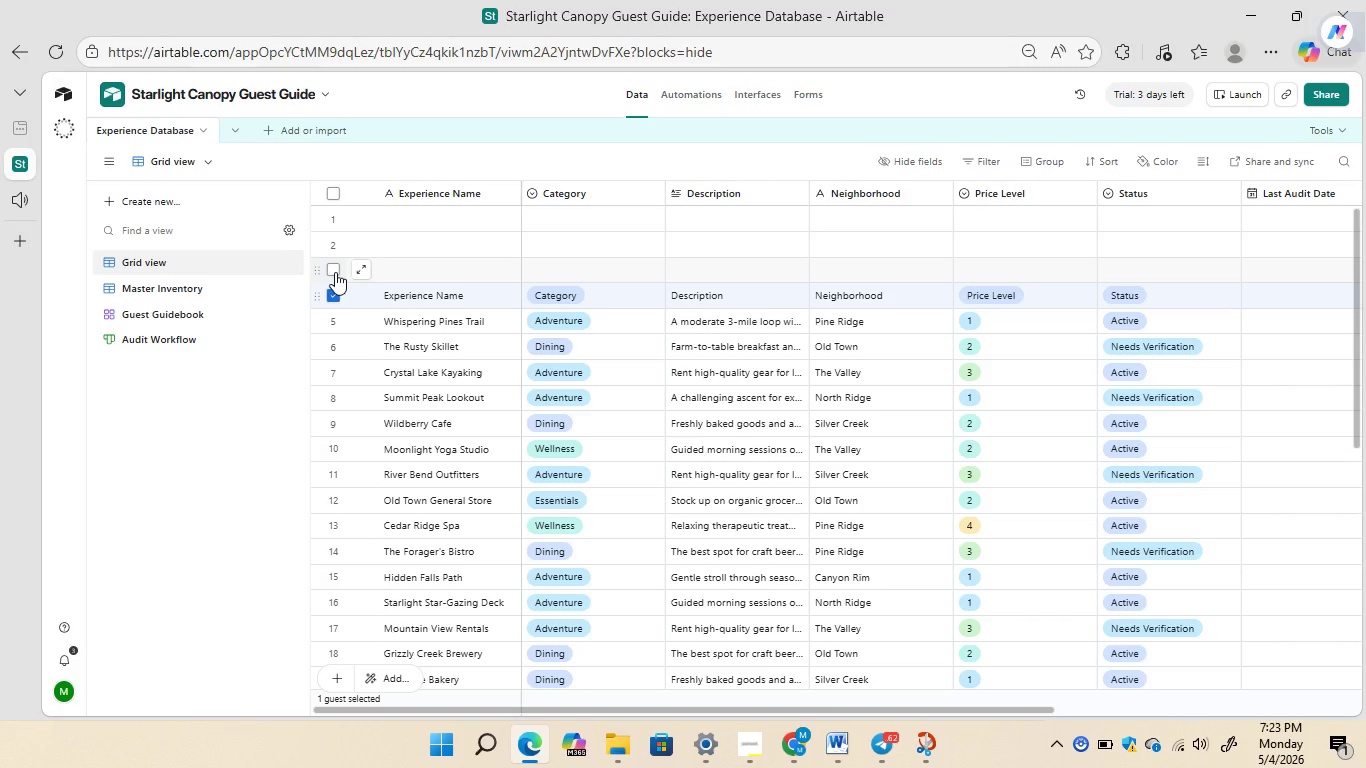 
left_click([335, 272])
 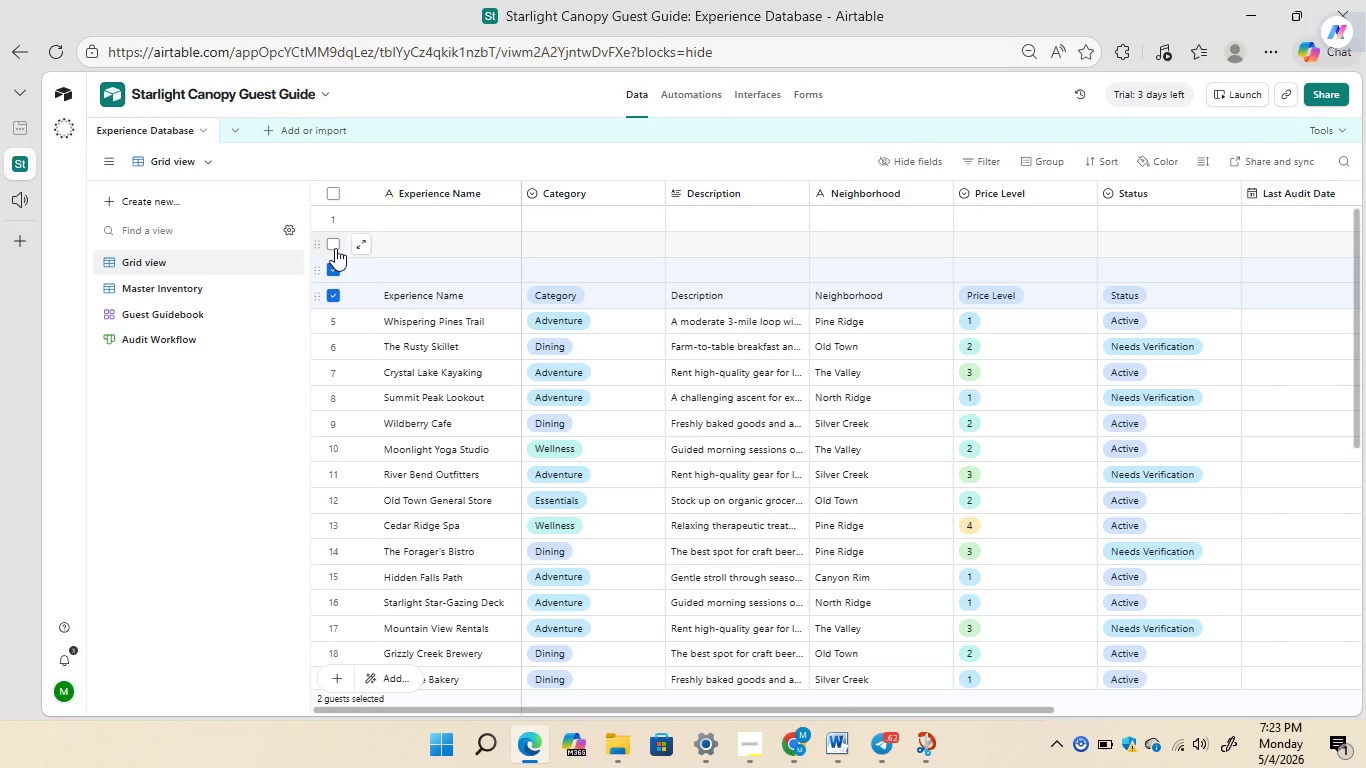 
left_click([335, 248])
 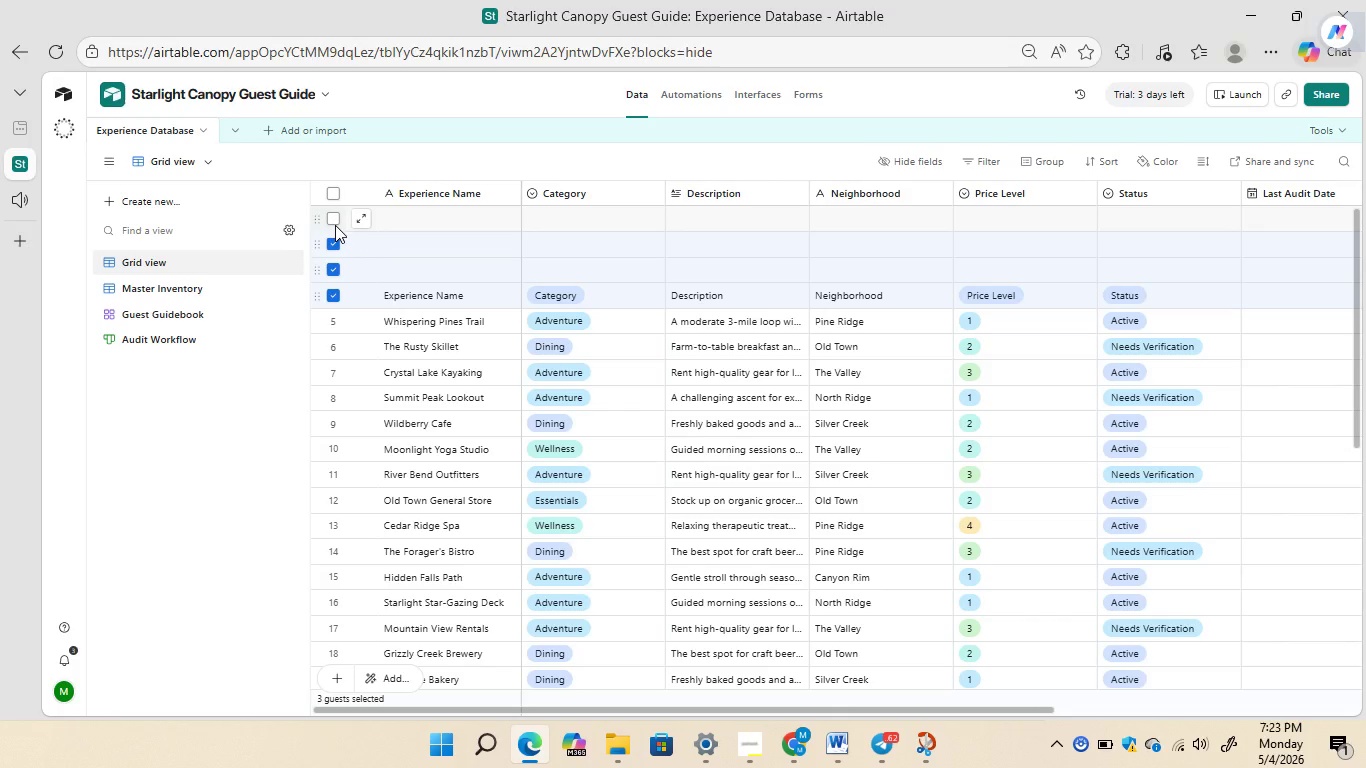 
left_click([335, 225])
 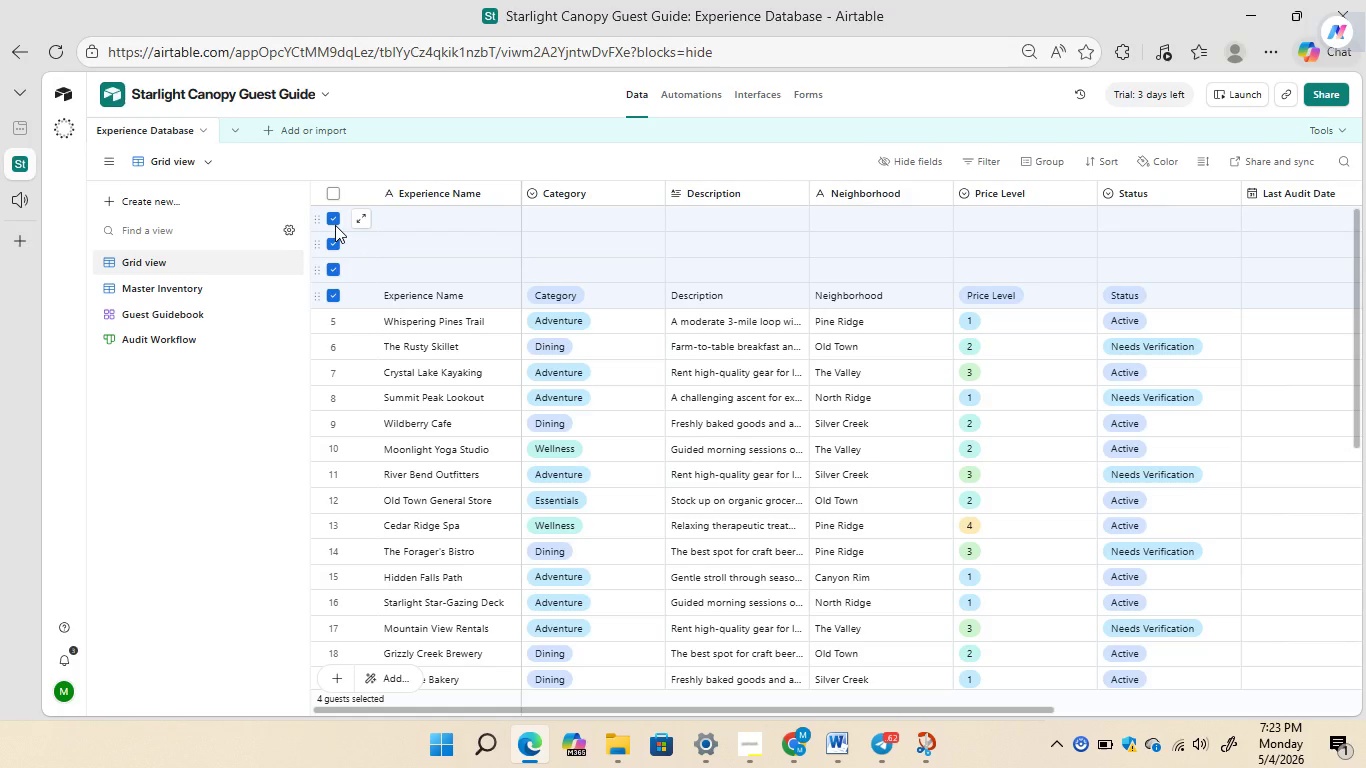 
right_click([335, 225])
 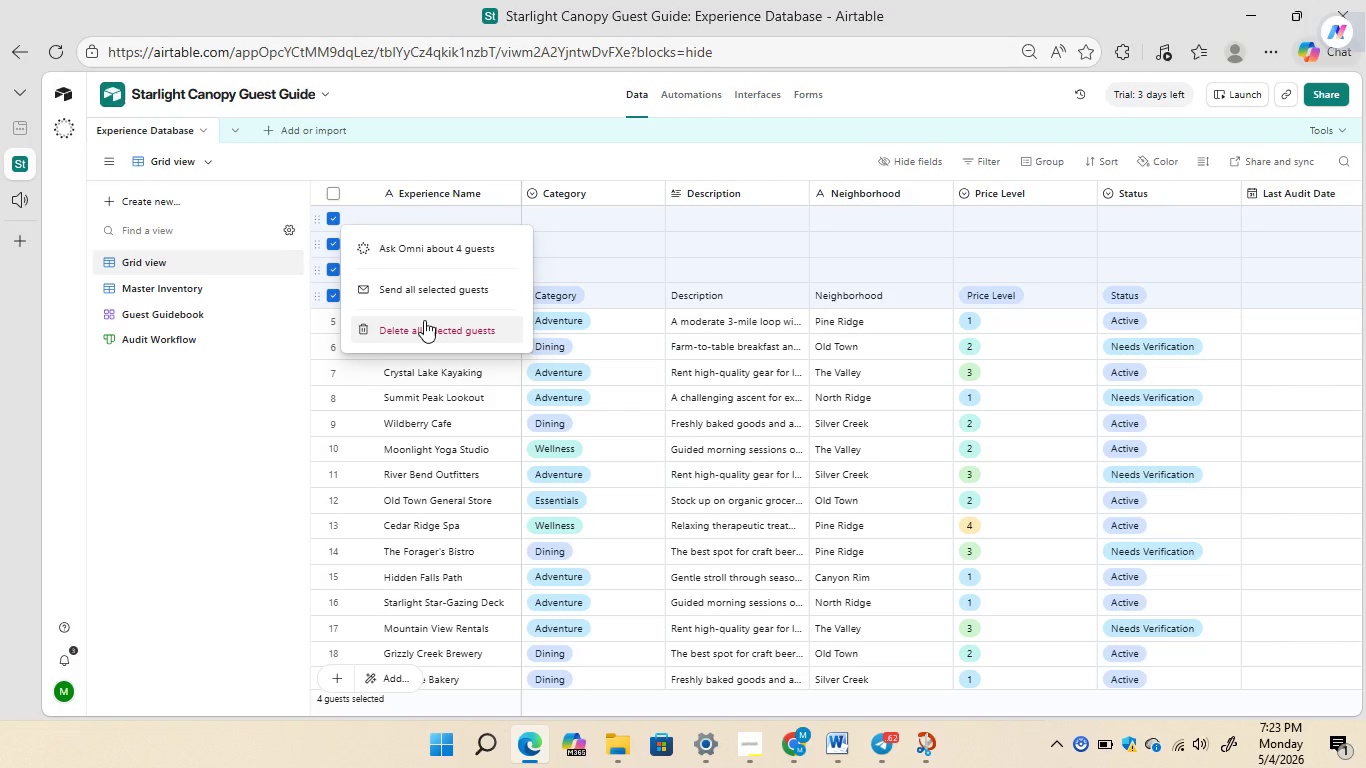 
left_click([424, 320])
 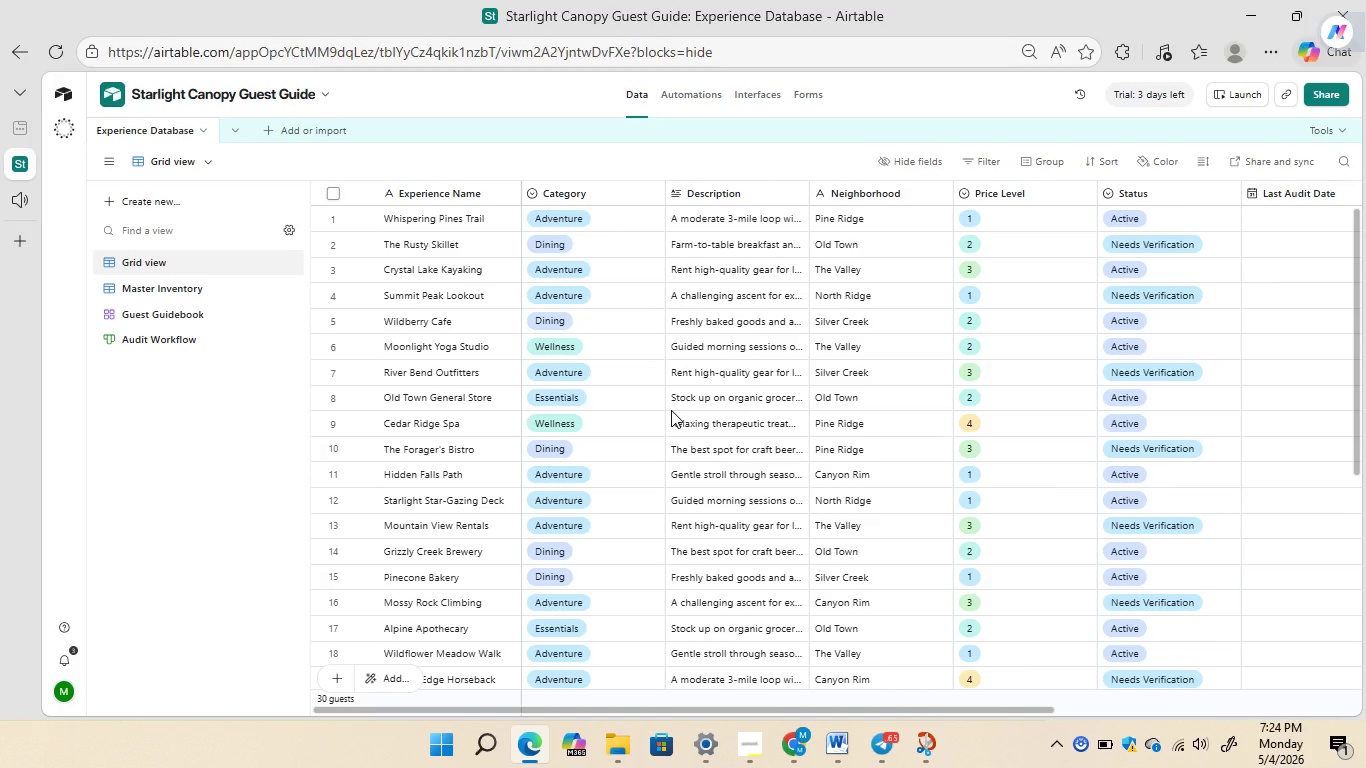 
wait(42.94)
 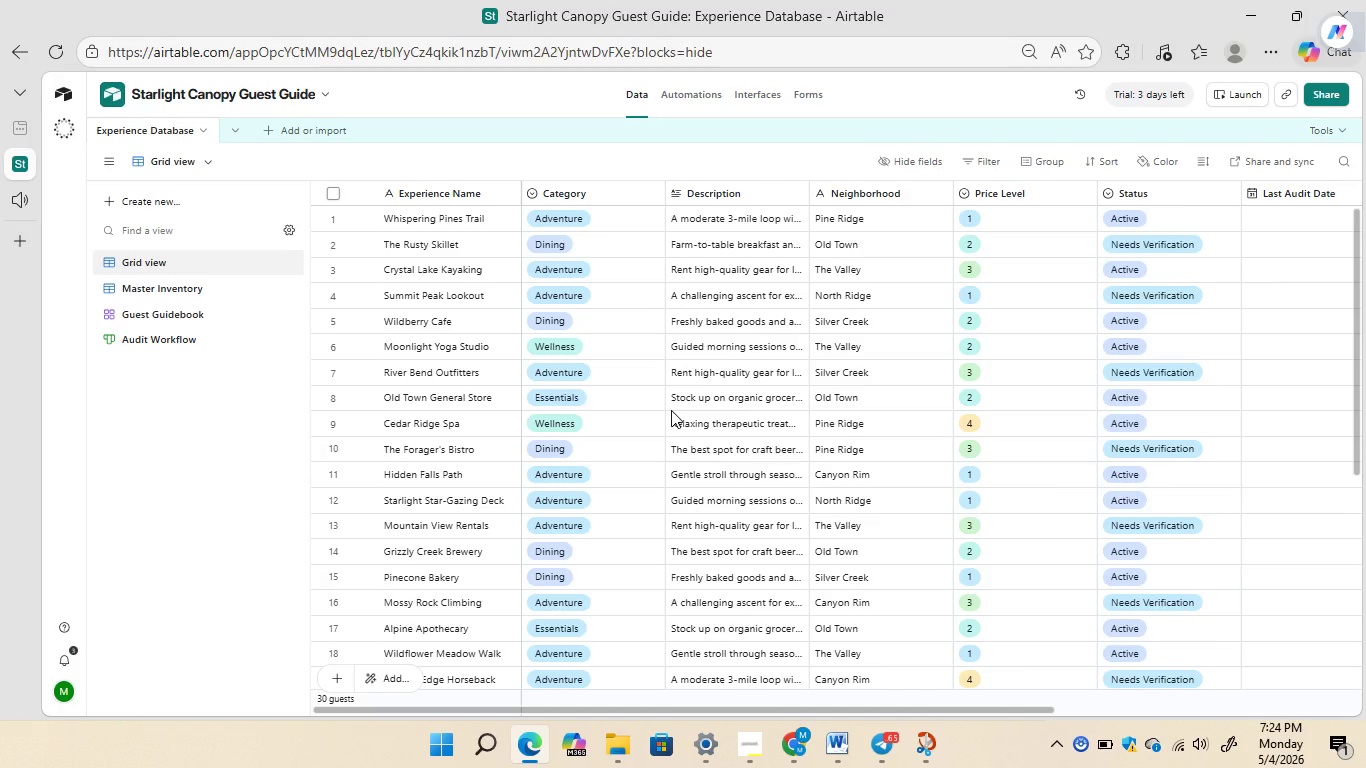 
mouse_move([912, 415])
 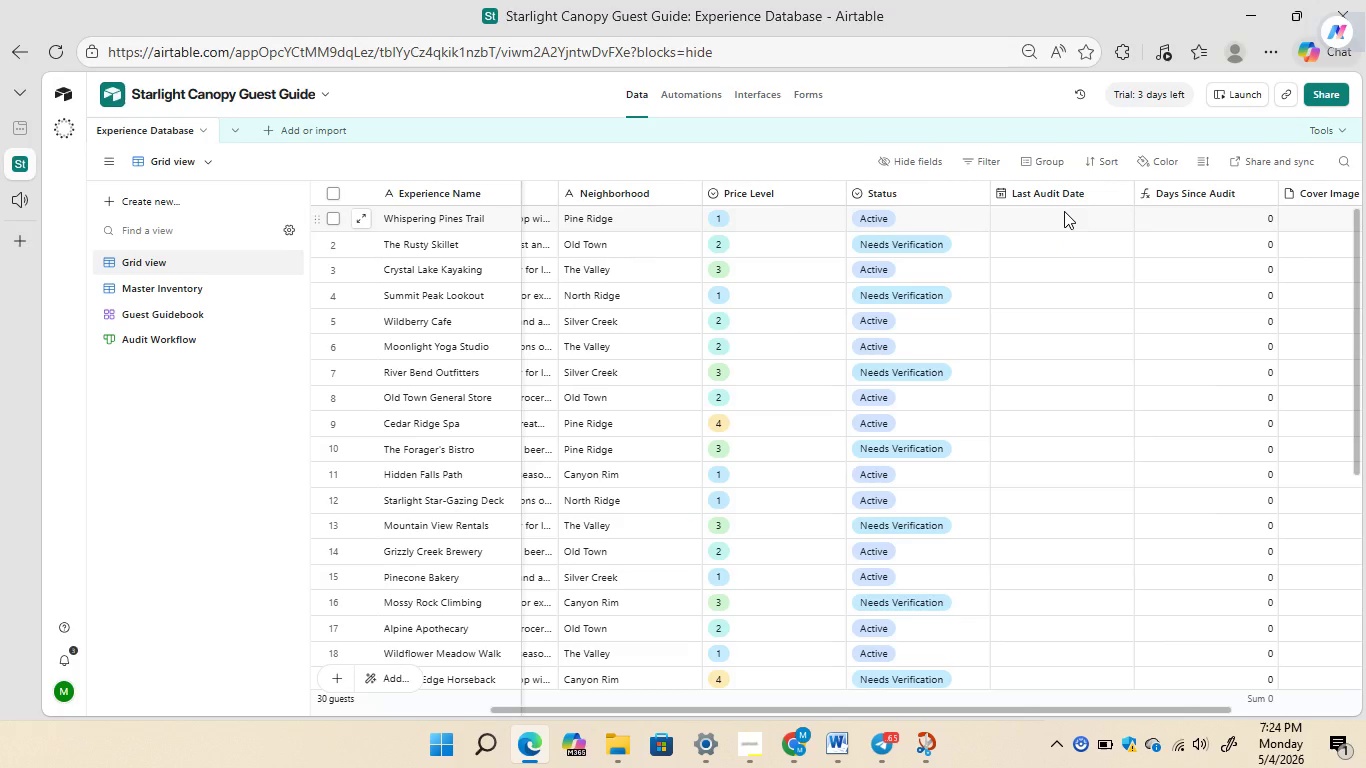 
left_click([1064, 211])
 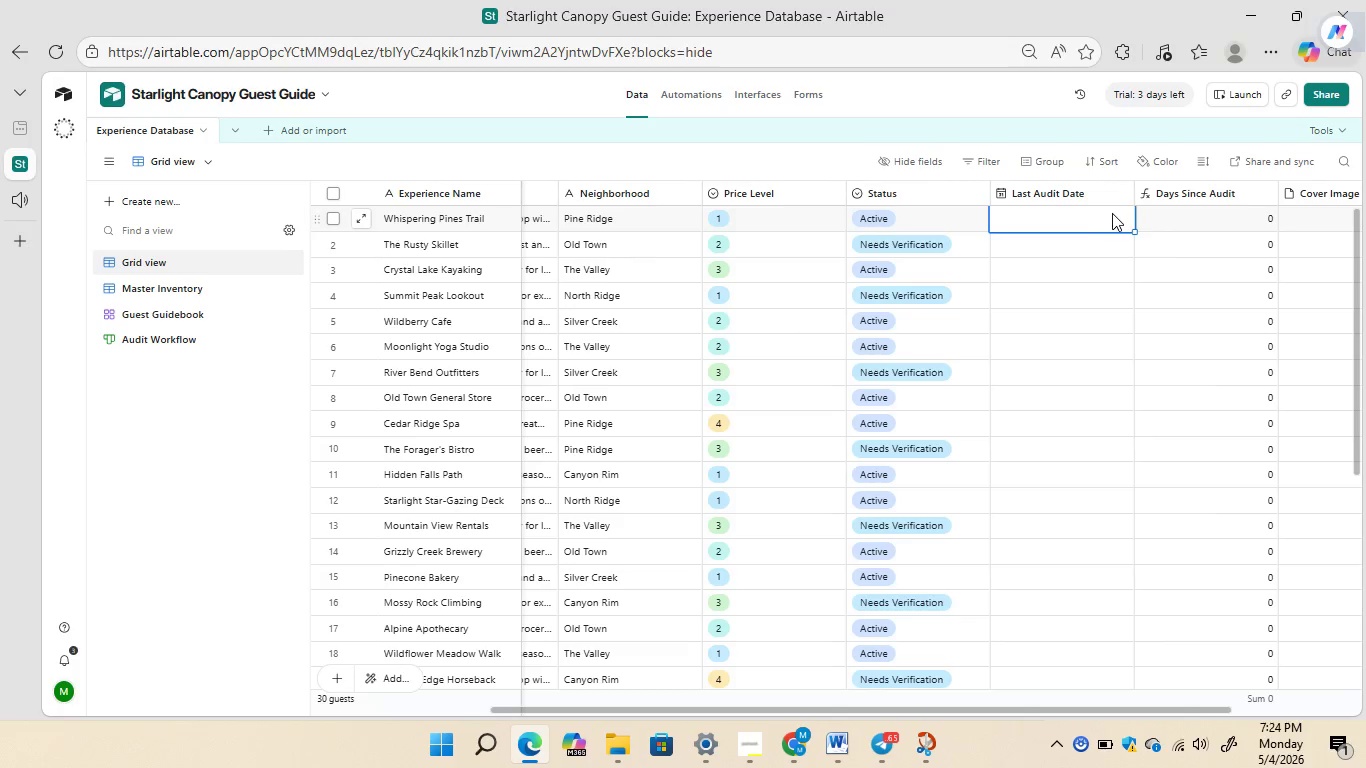 
left_click([1112, 213])
 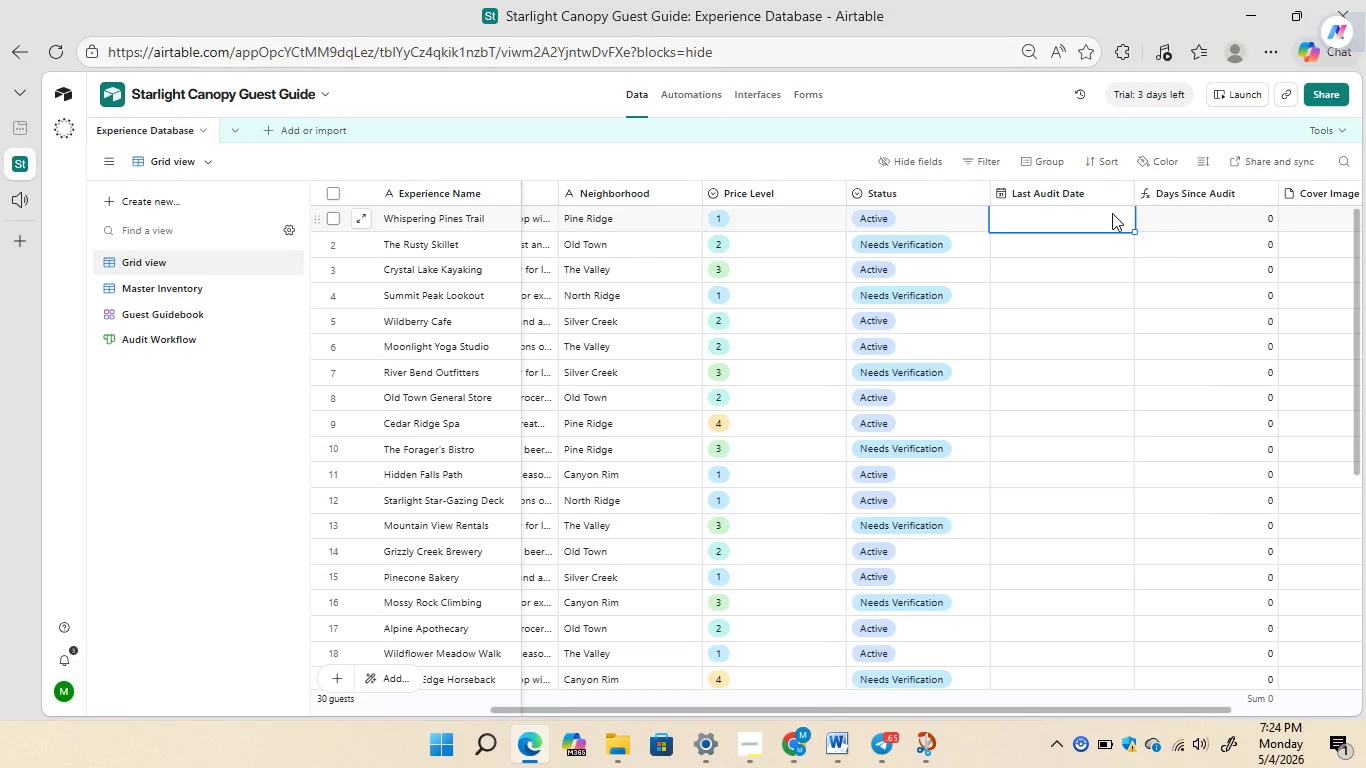 
double_click([1112, 213])
 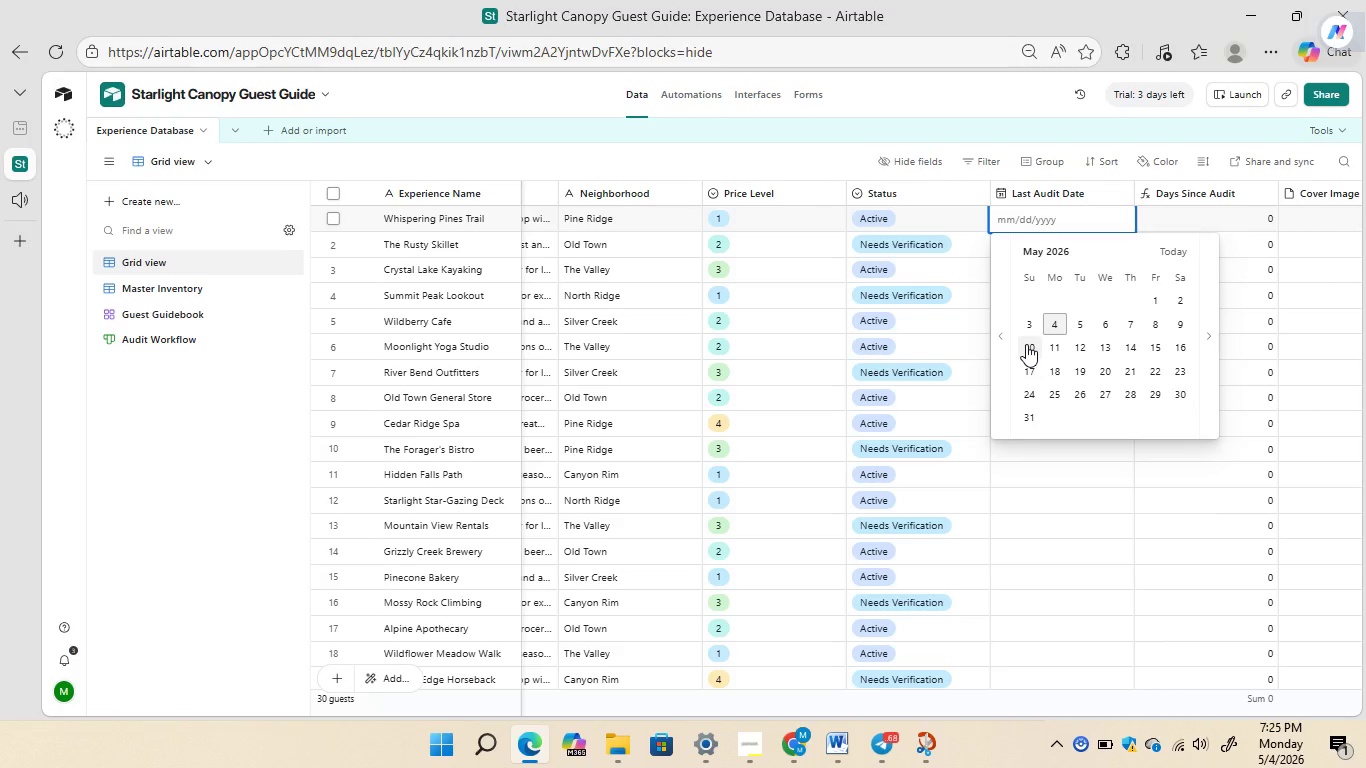 
wait(47.39)
 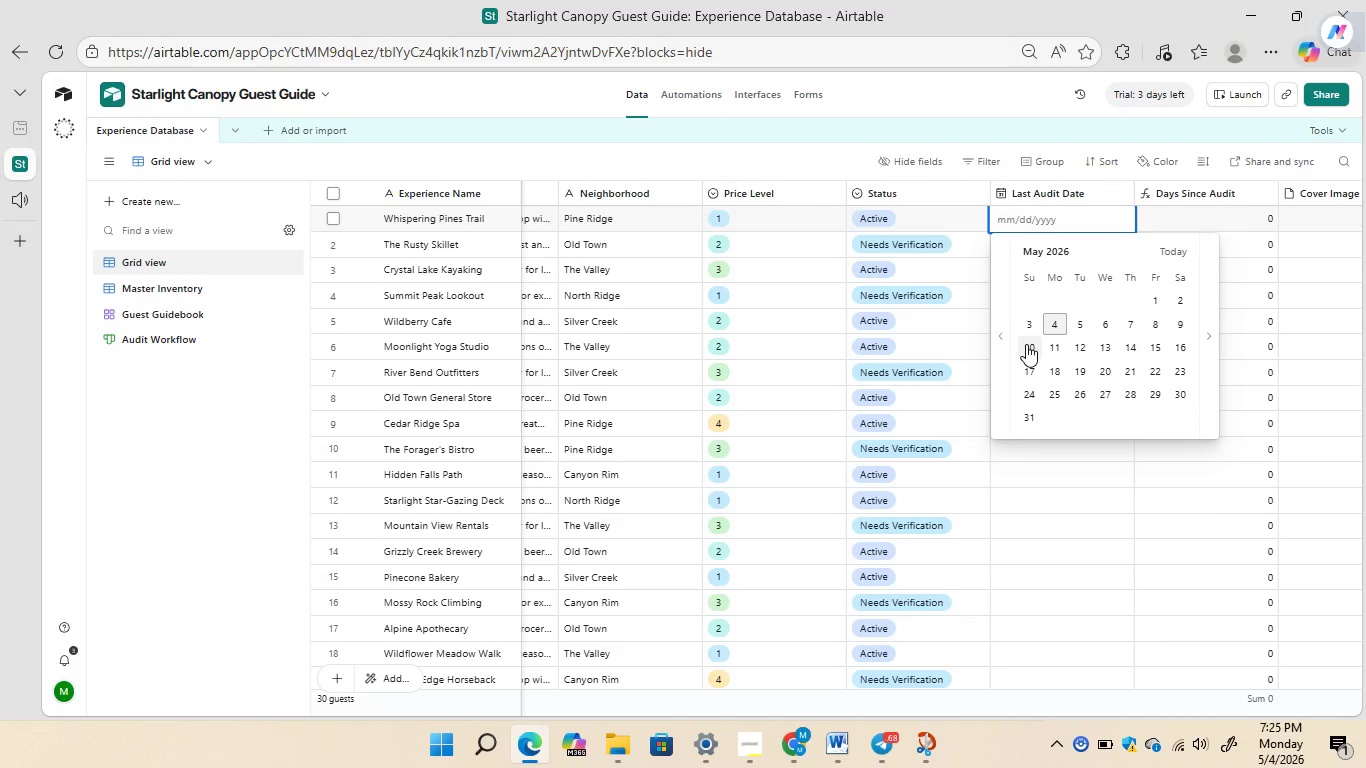 
left_click([1173, 250])
 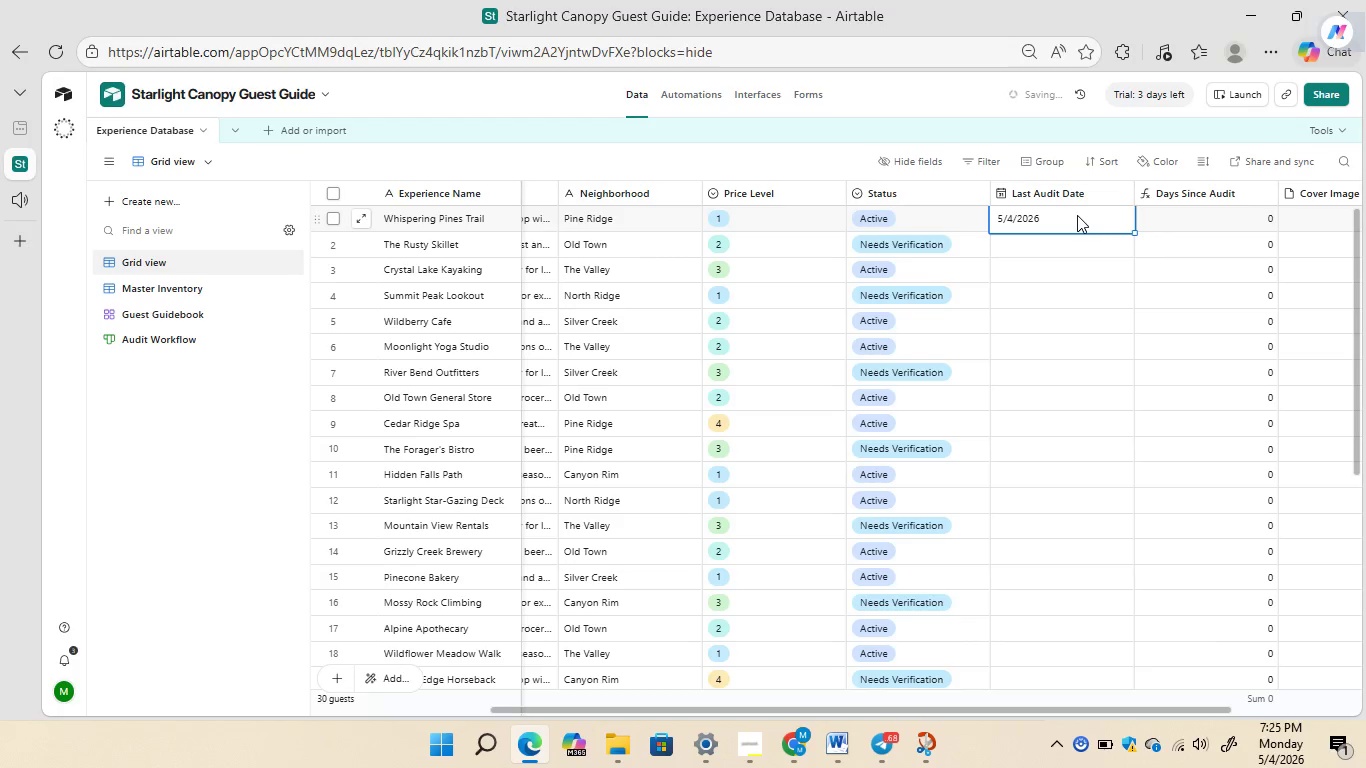 
double_click([1077, 215])
 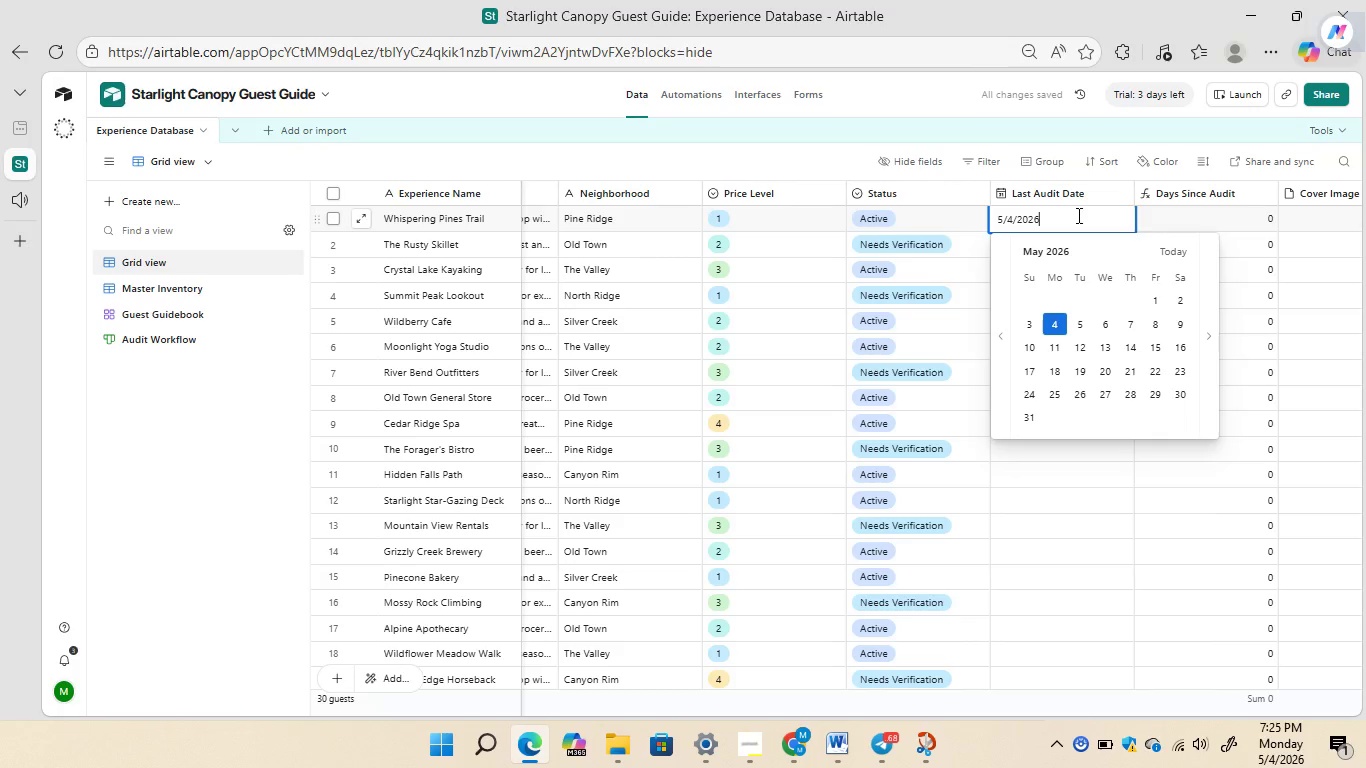 
key(Backspace)
 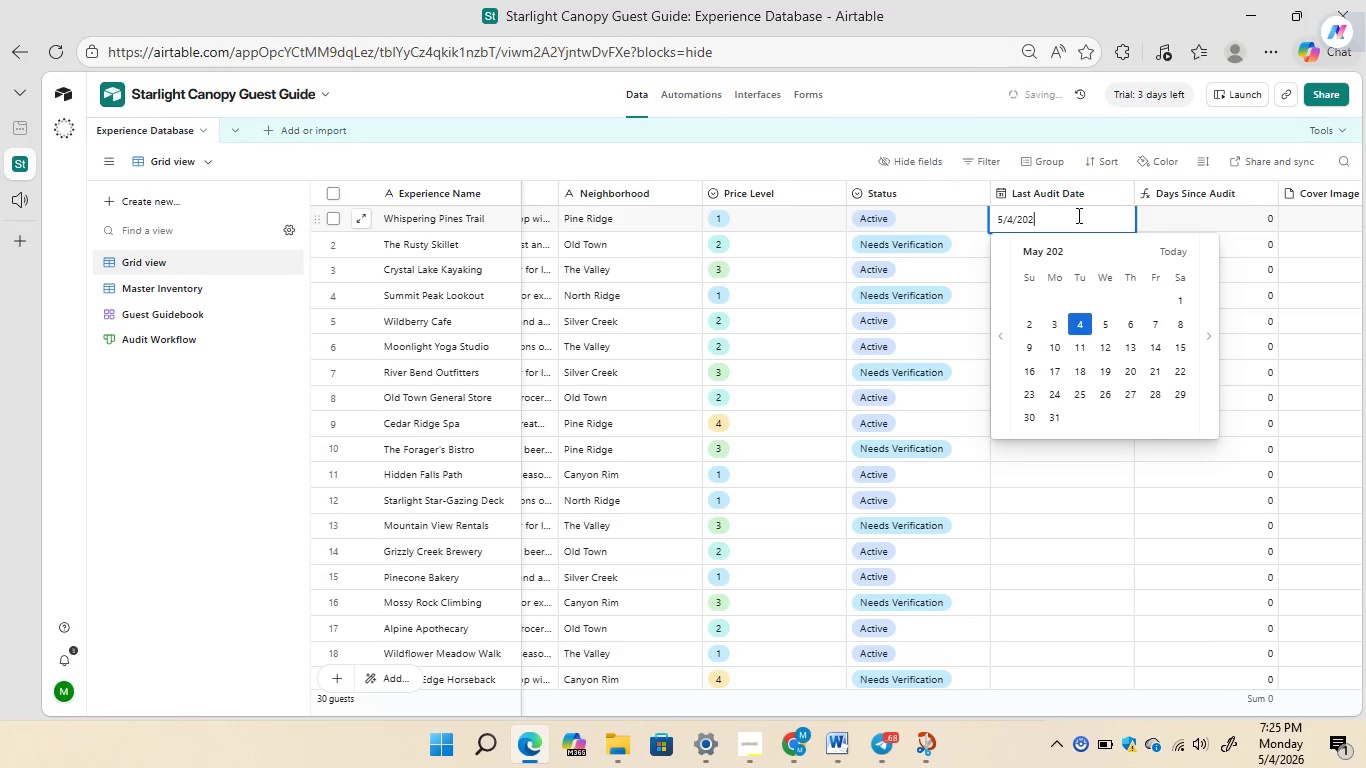 
key(5)
 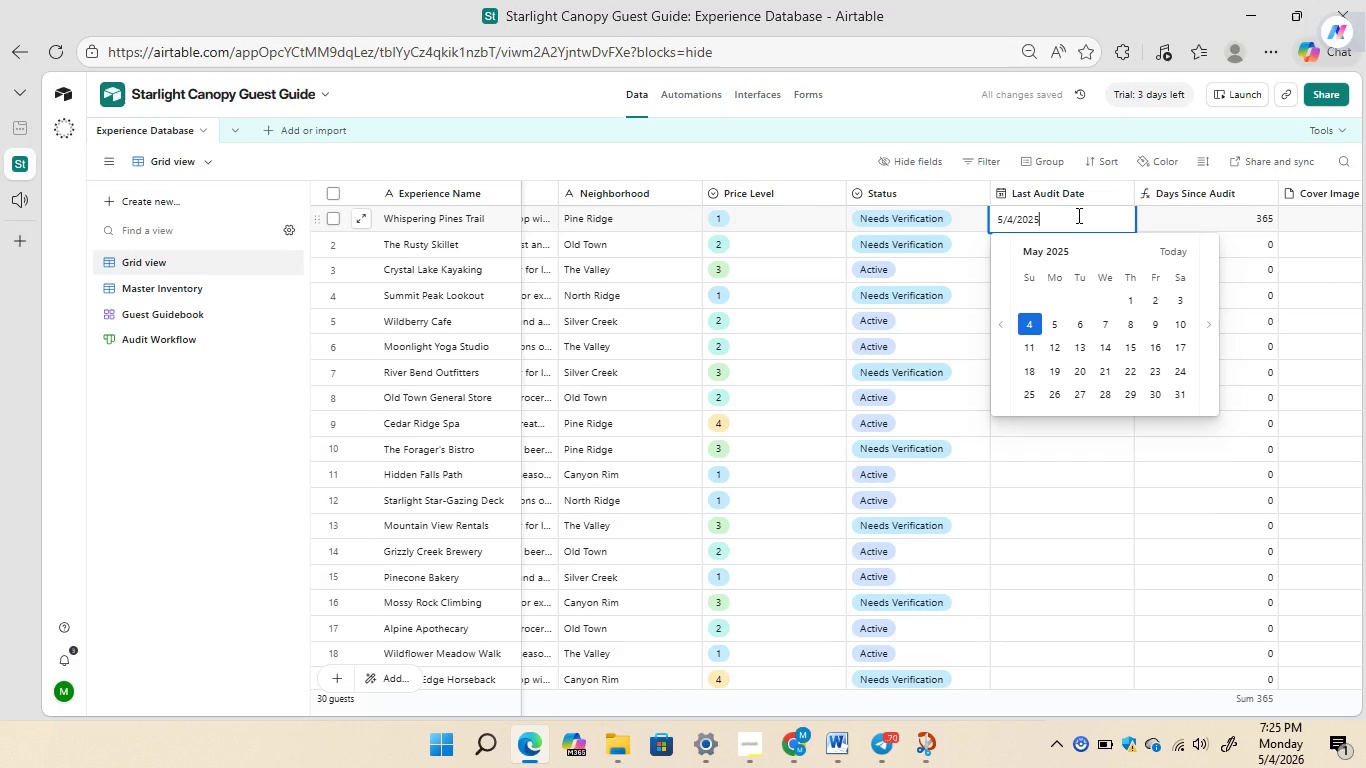 
wait(7.41)
 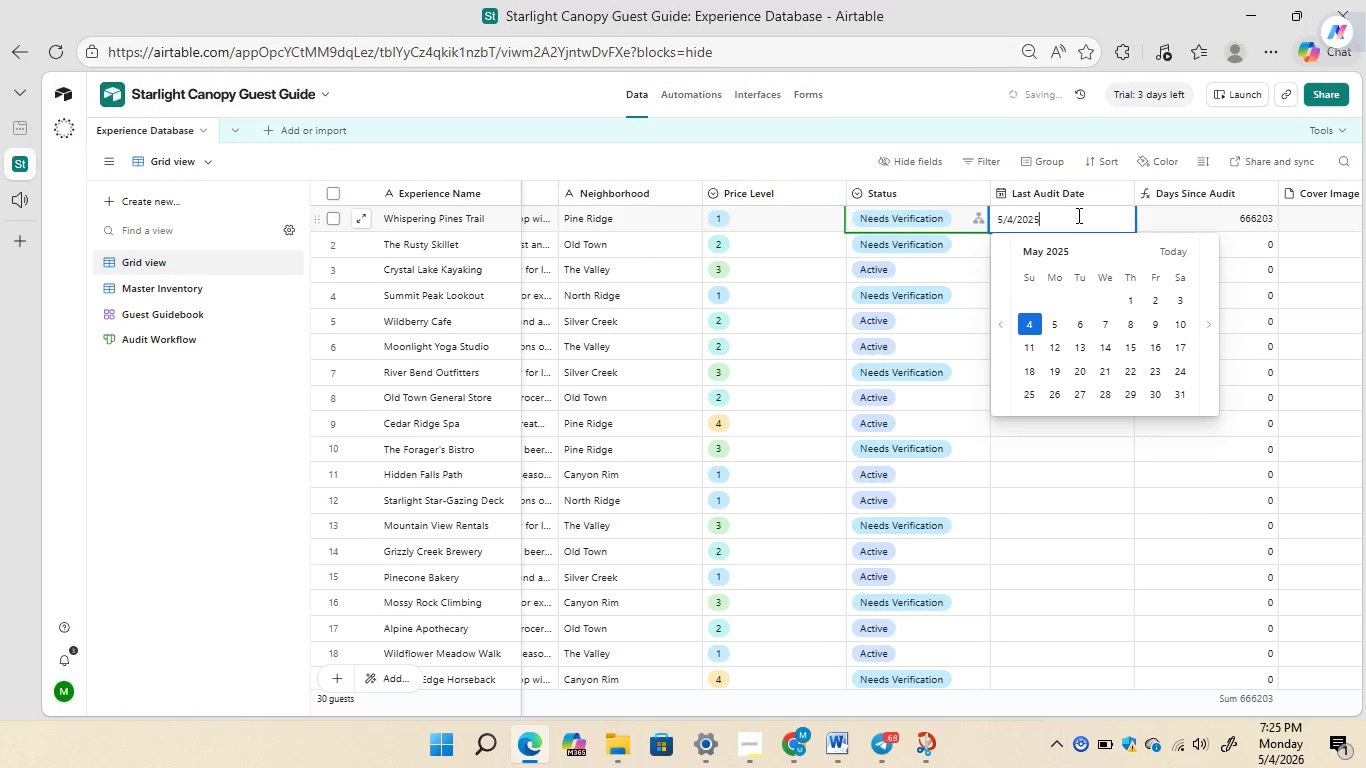 
left_click([1311, 211])
 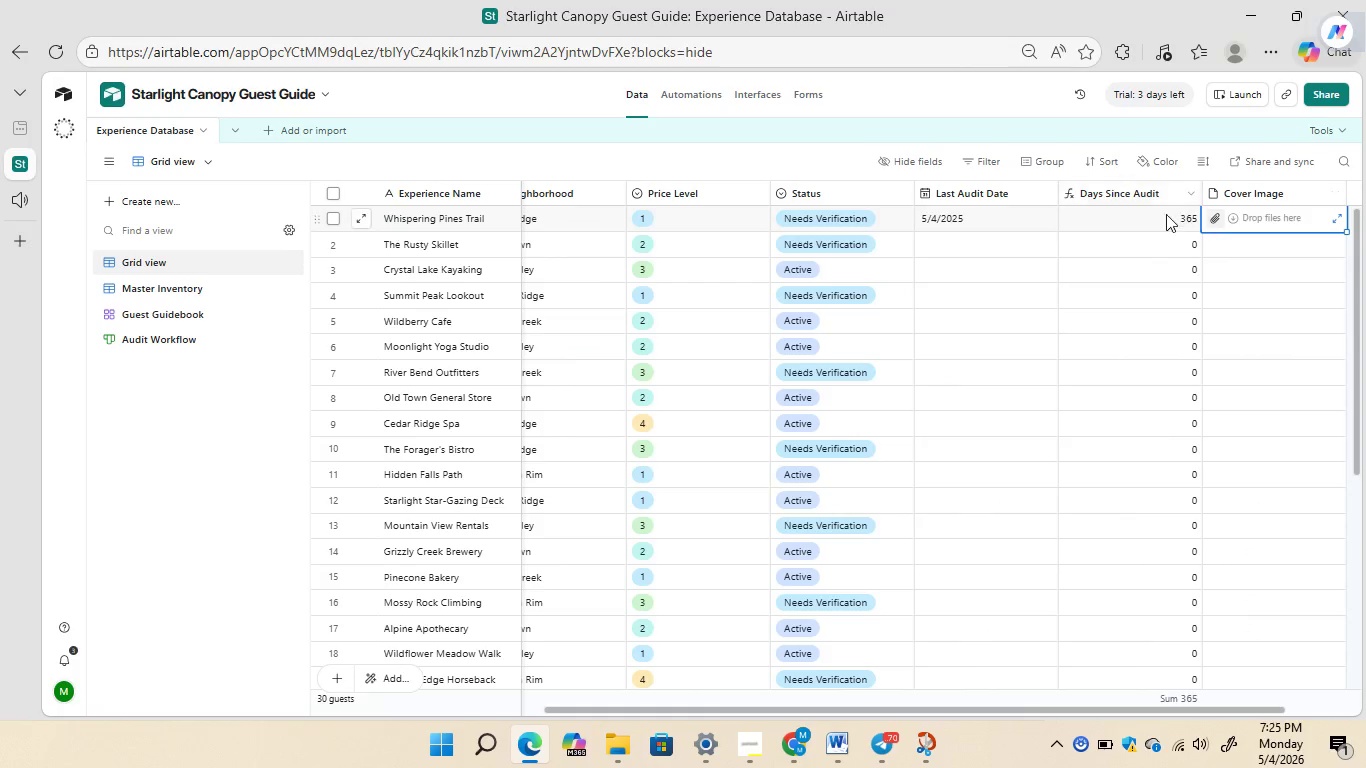 
left_click([1152, 222])
 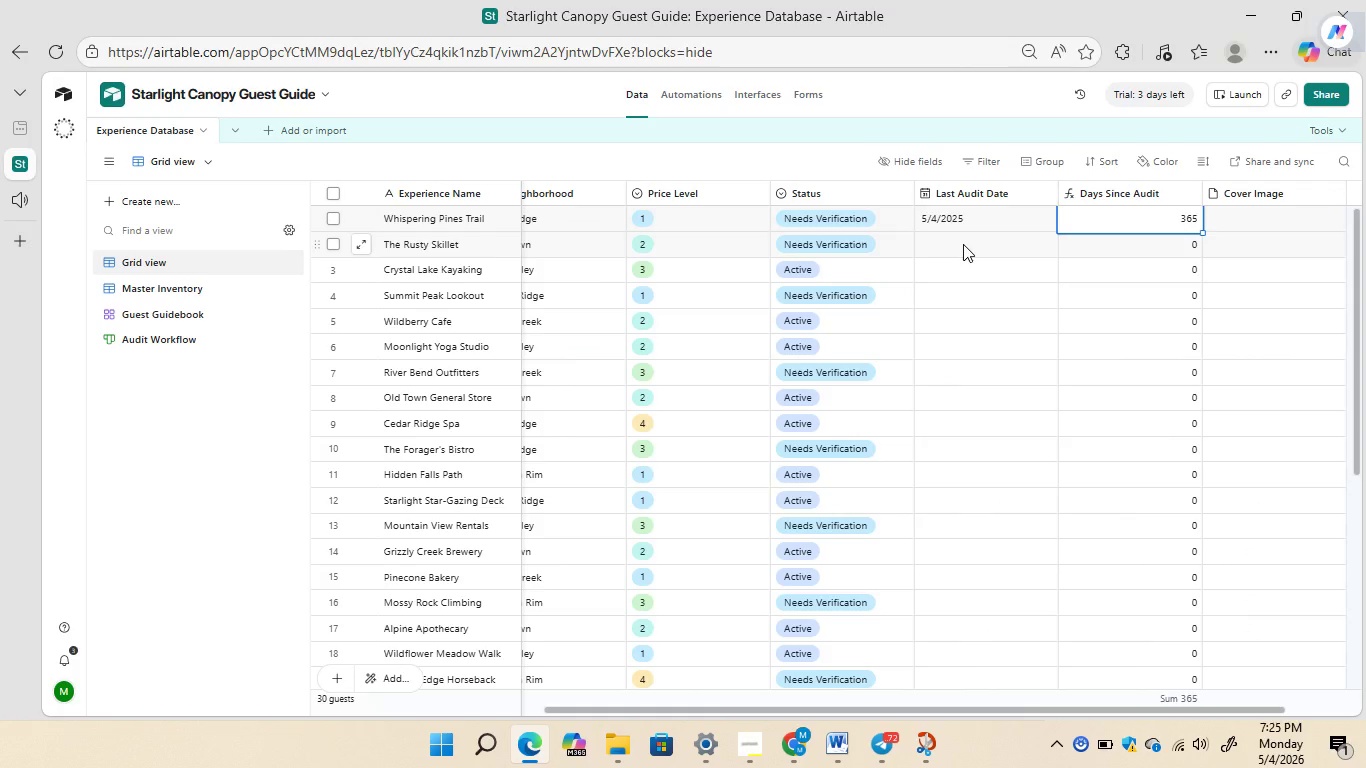 
double_click([963, 244])
 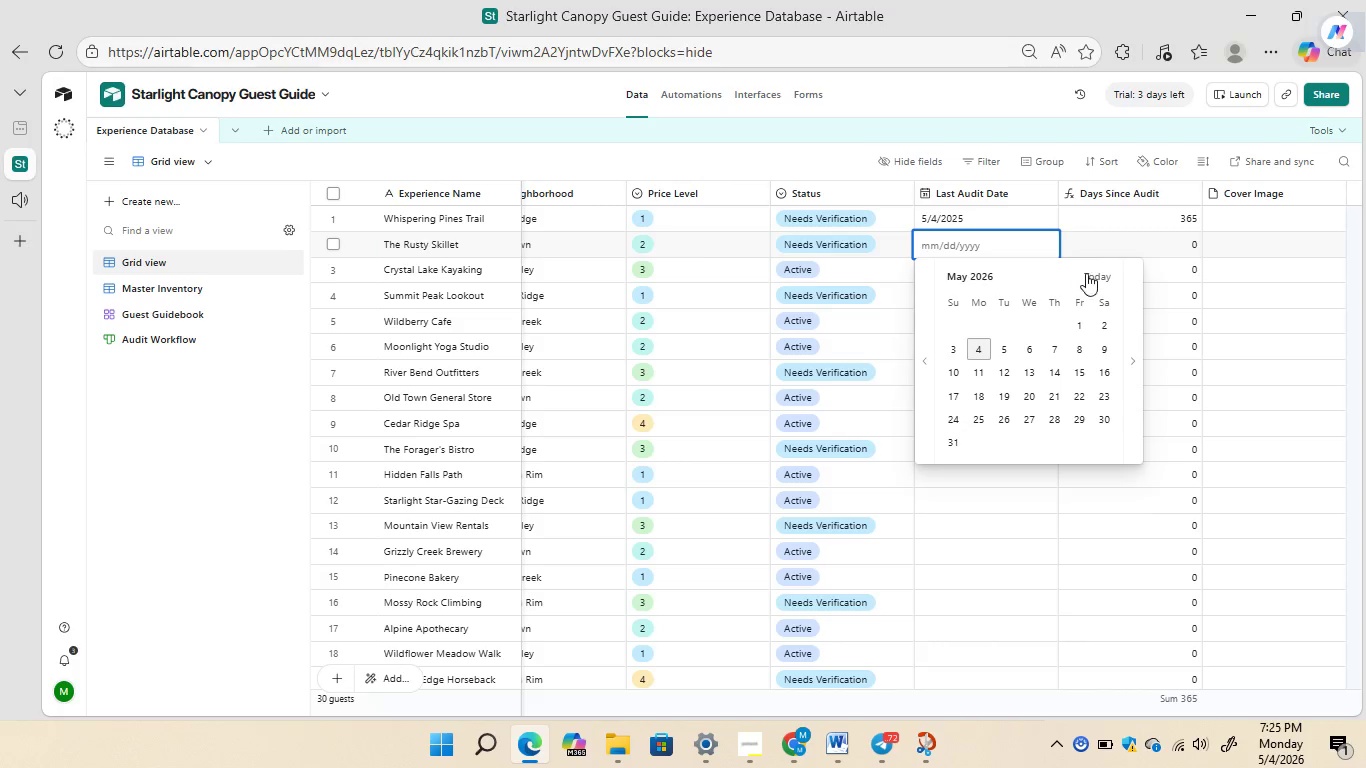 
left_click([1090, 273])
 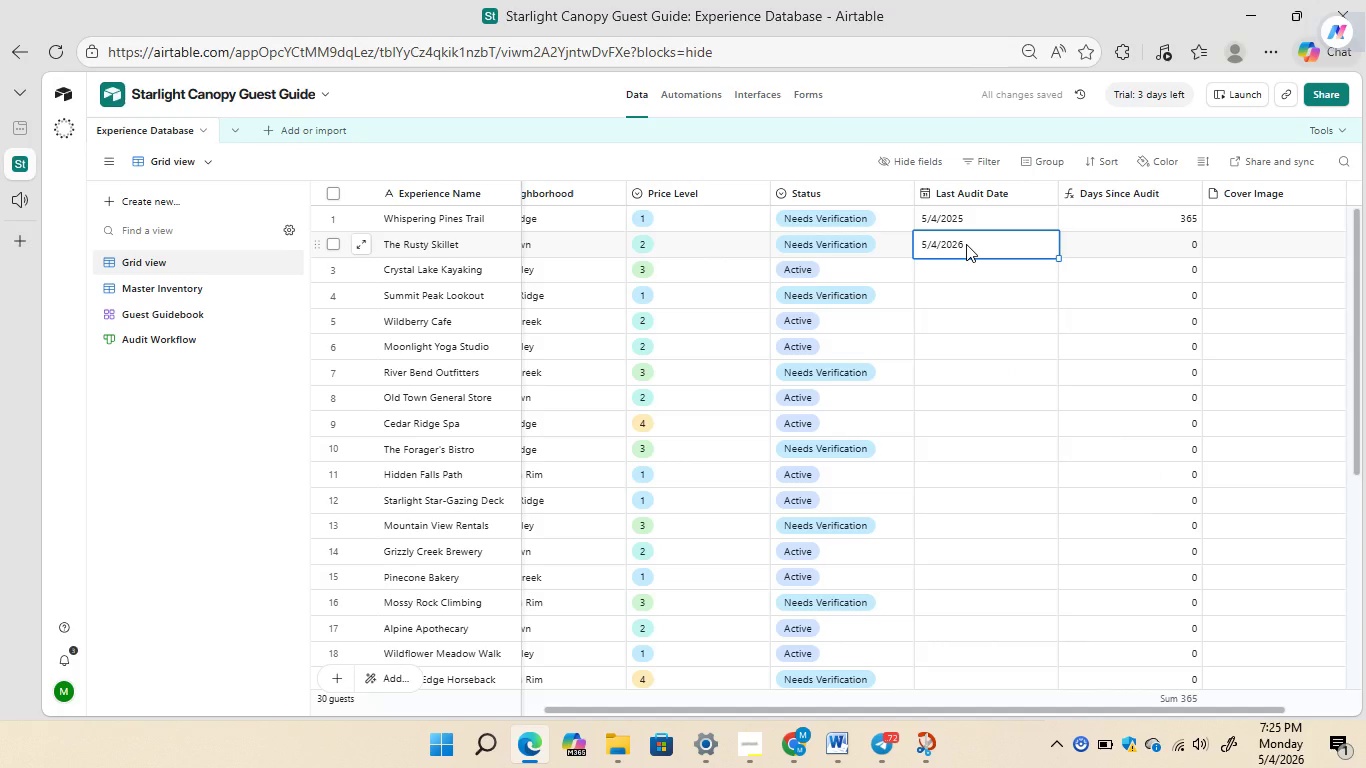 
double_click([966, 244])
 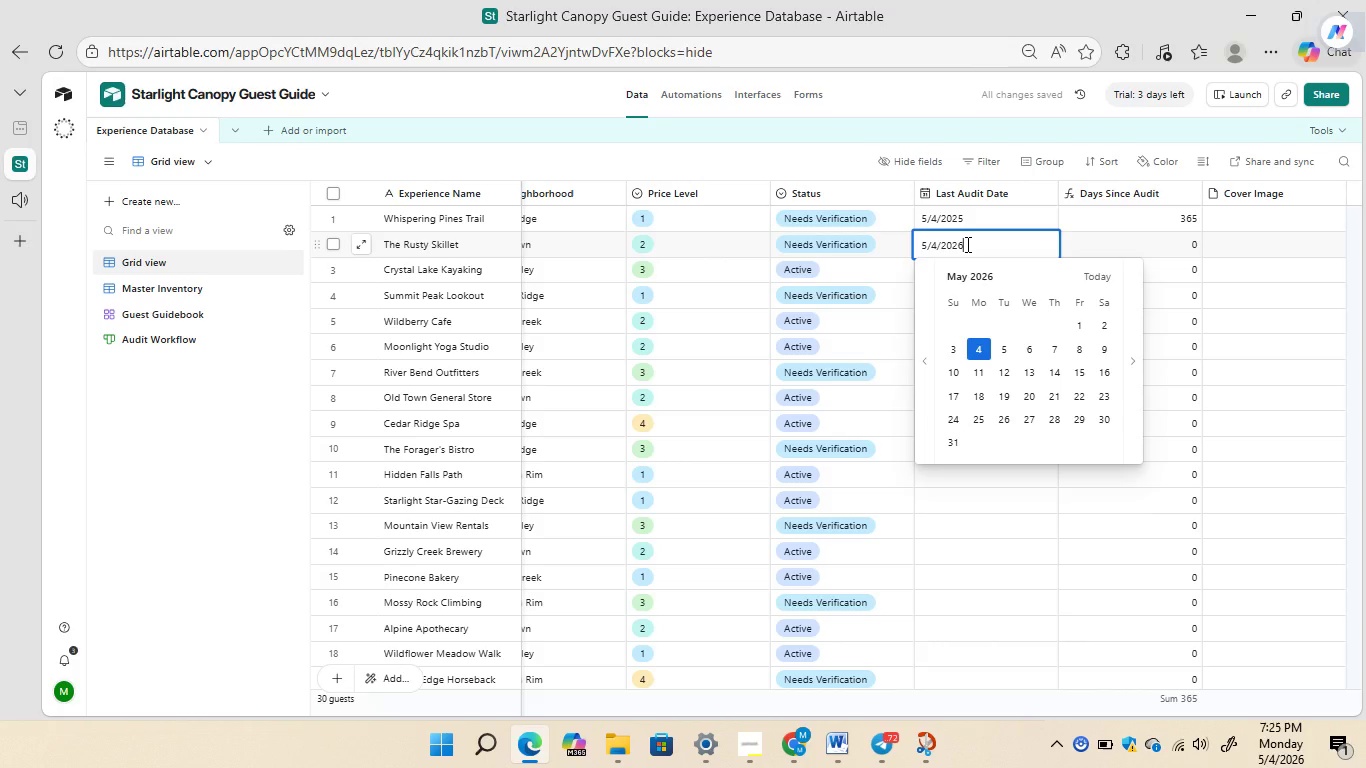 
key(Backspace)
 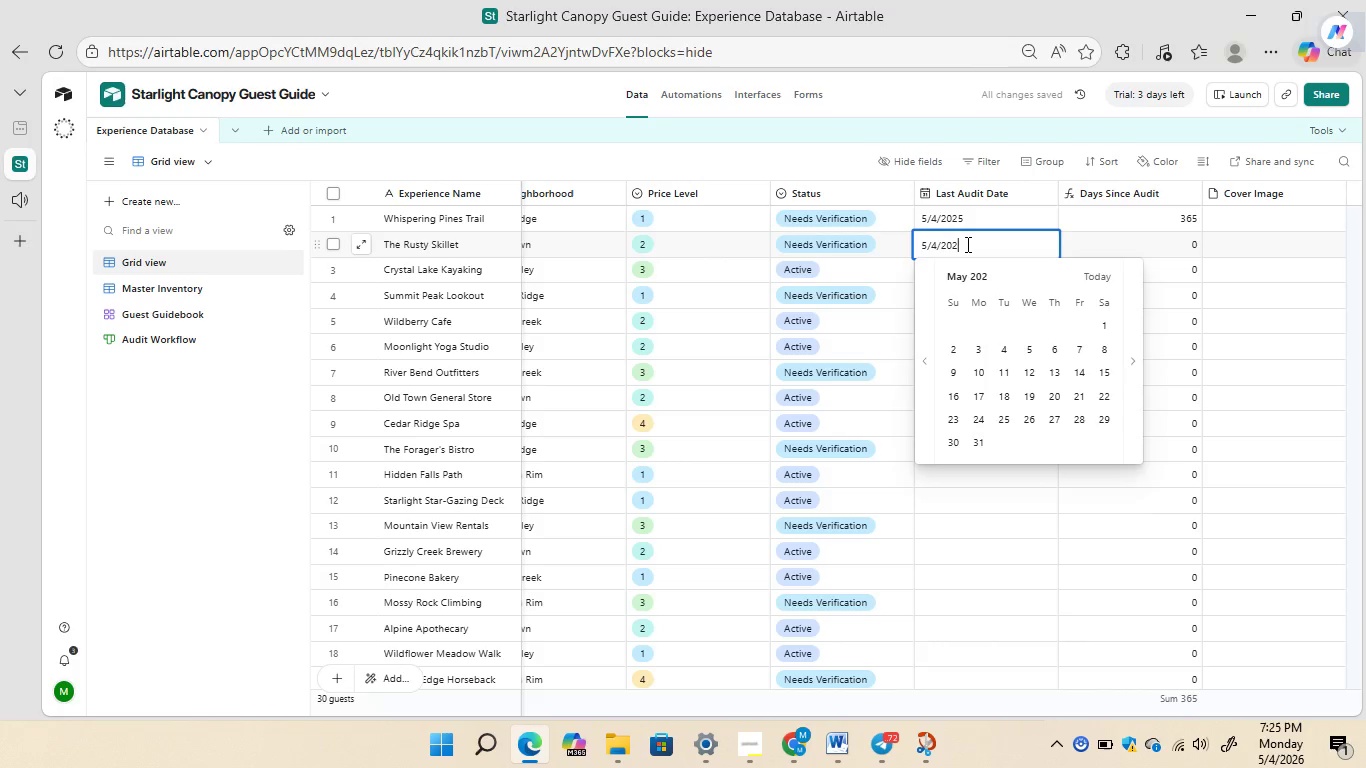 
key(5)
 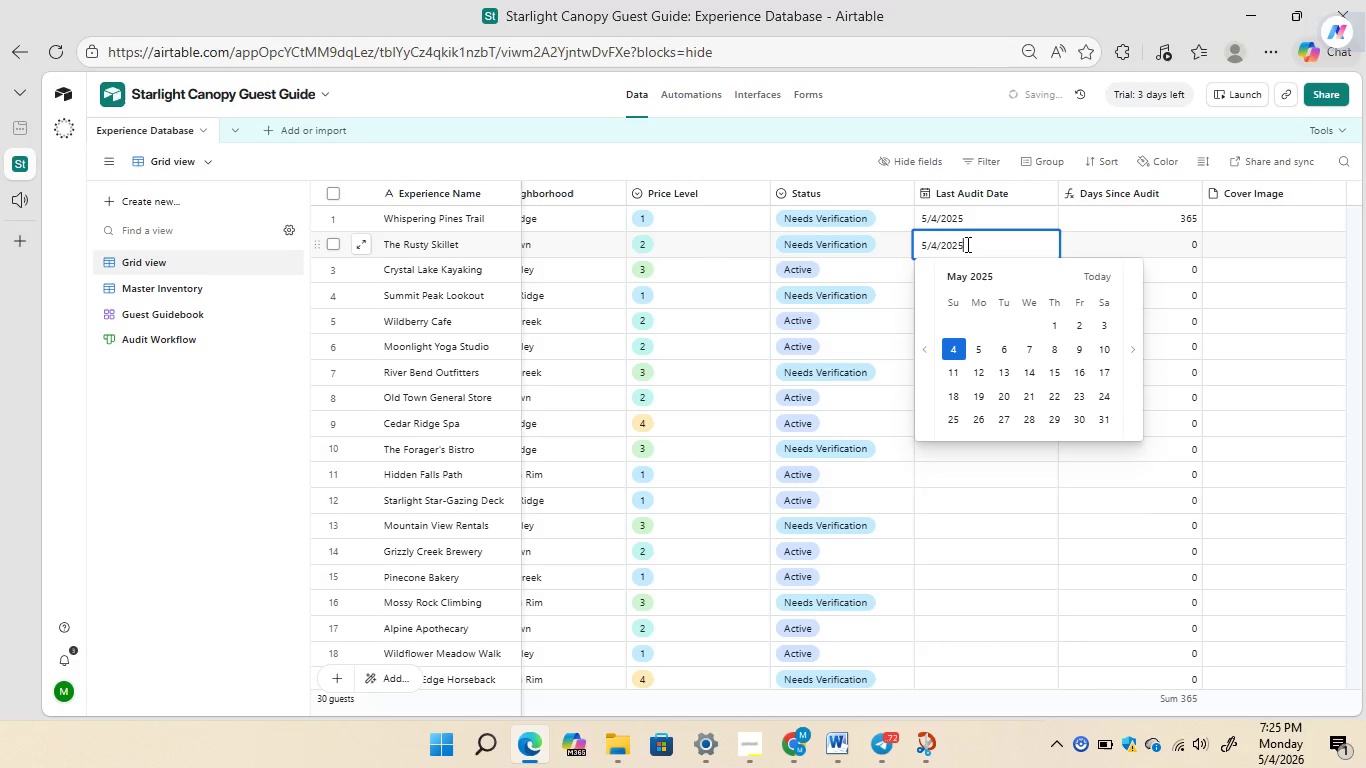 
key(ArrowLeft)
 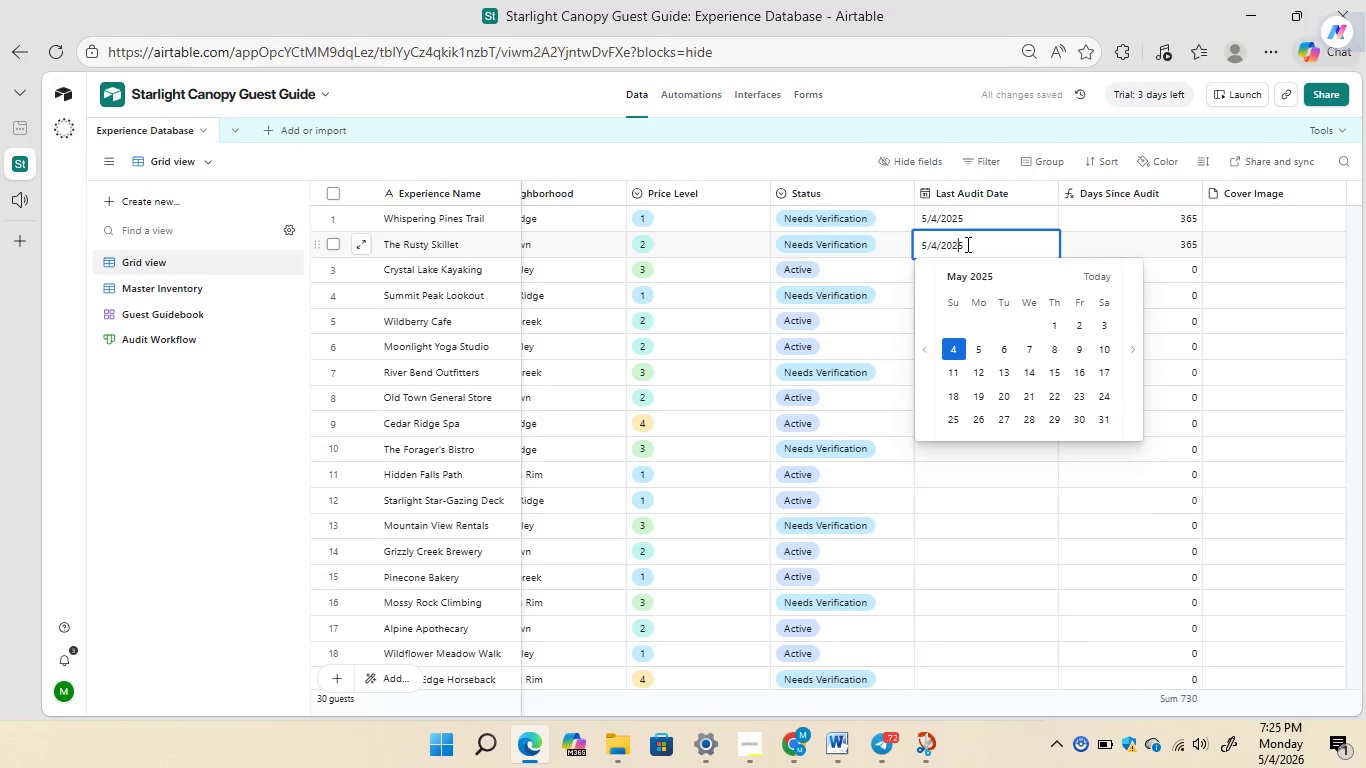 
key(ArrowLeft)
 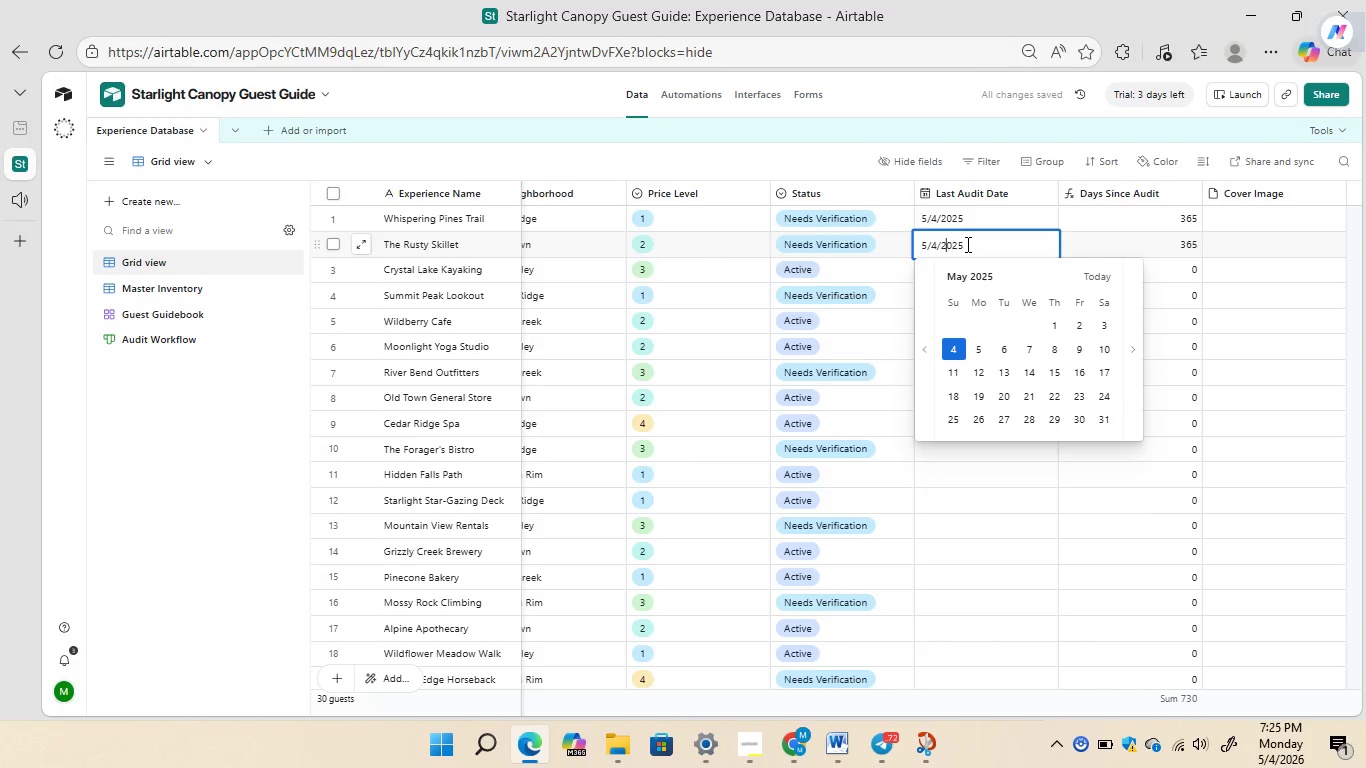 
key(ArrowLeft)
 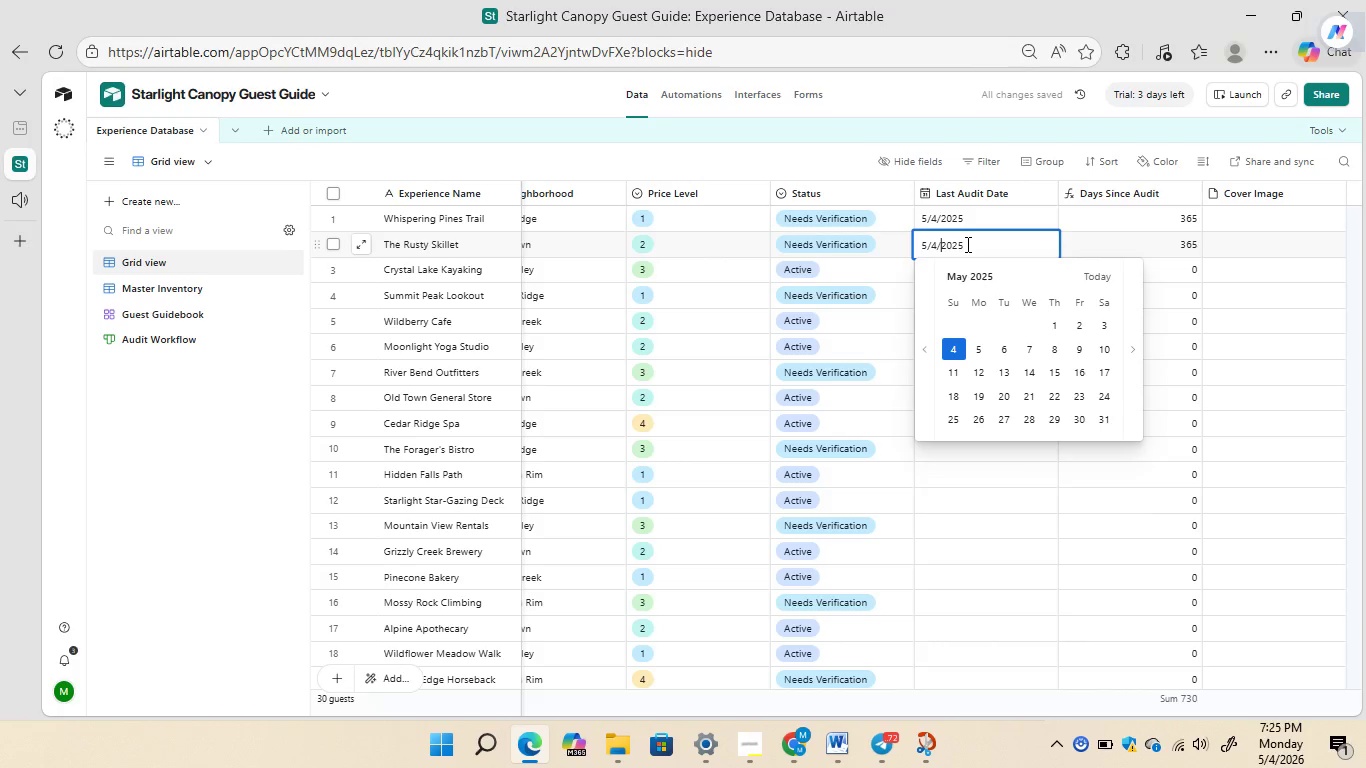 
key(ArrowLeft)
 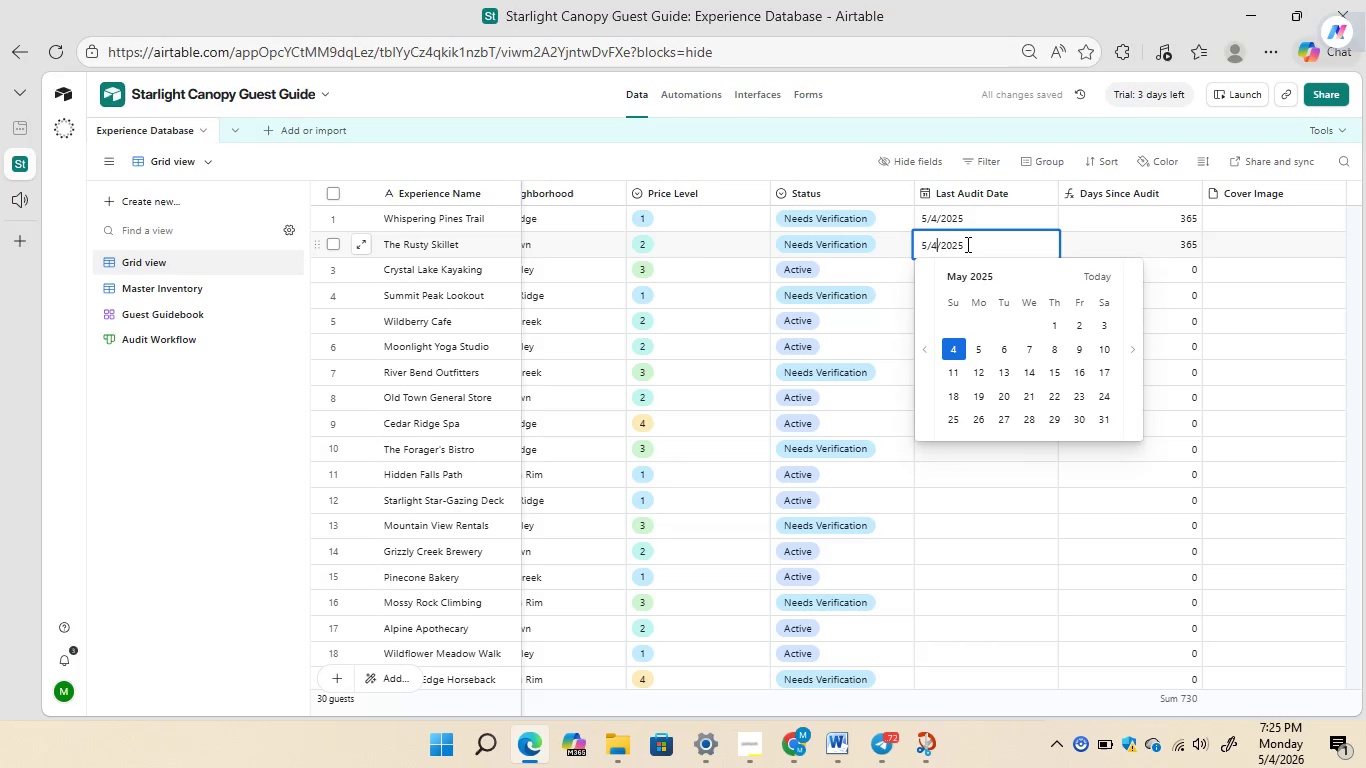 
key(ArrowLeft)
 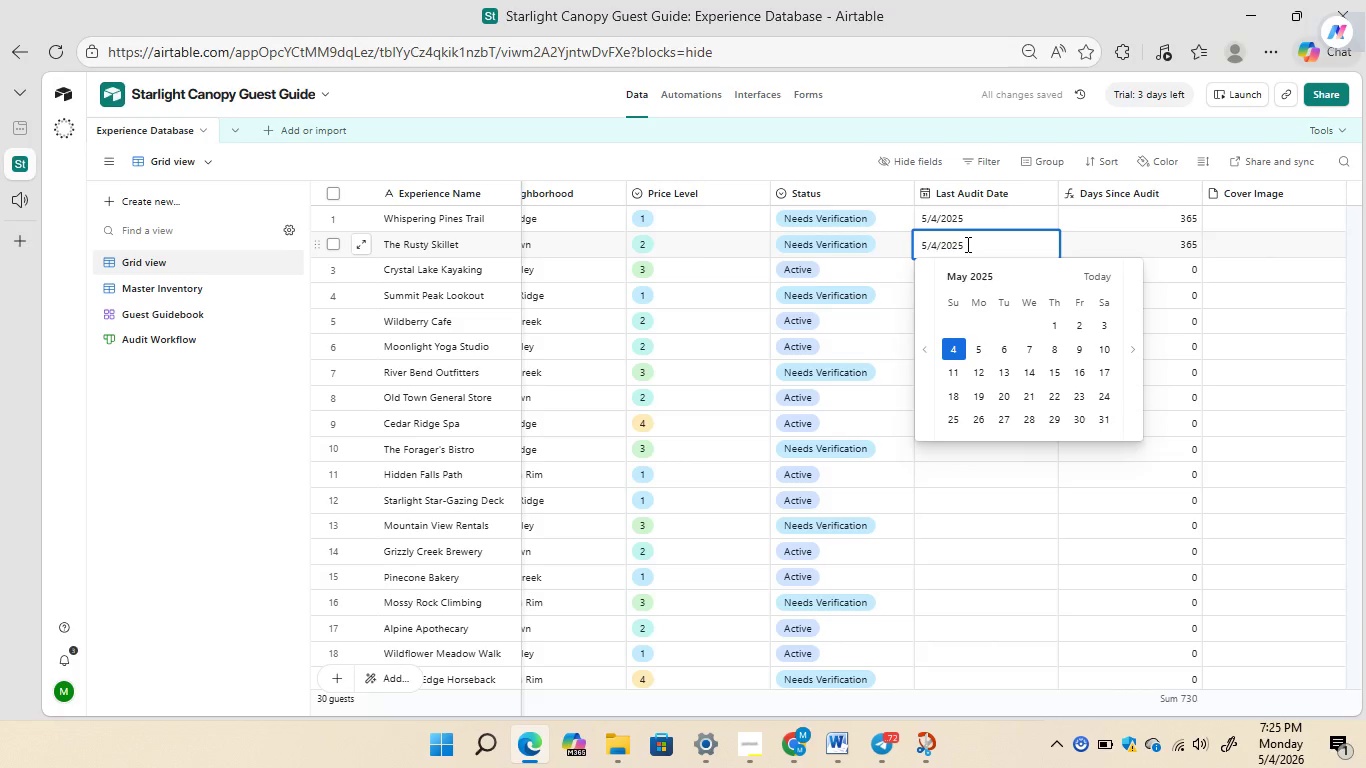 
key(Backspace)
 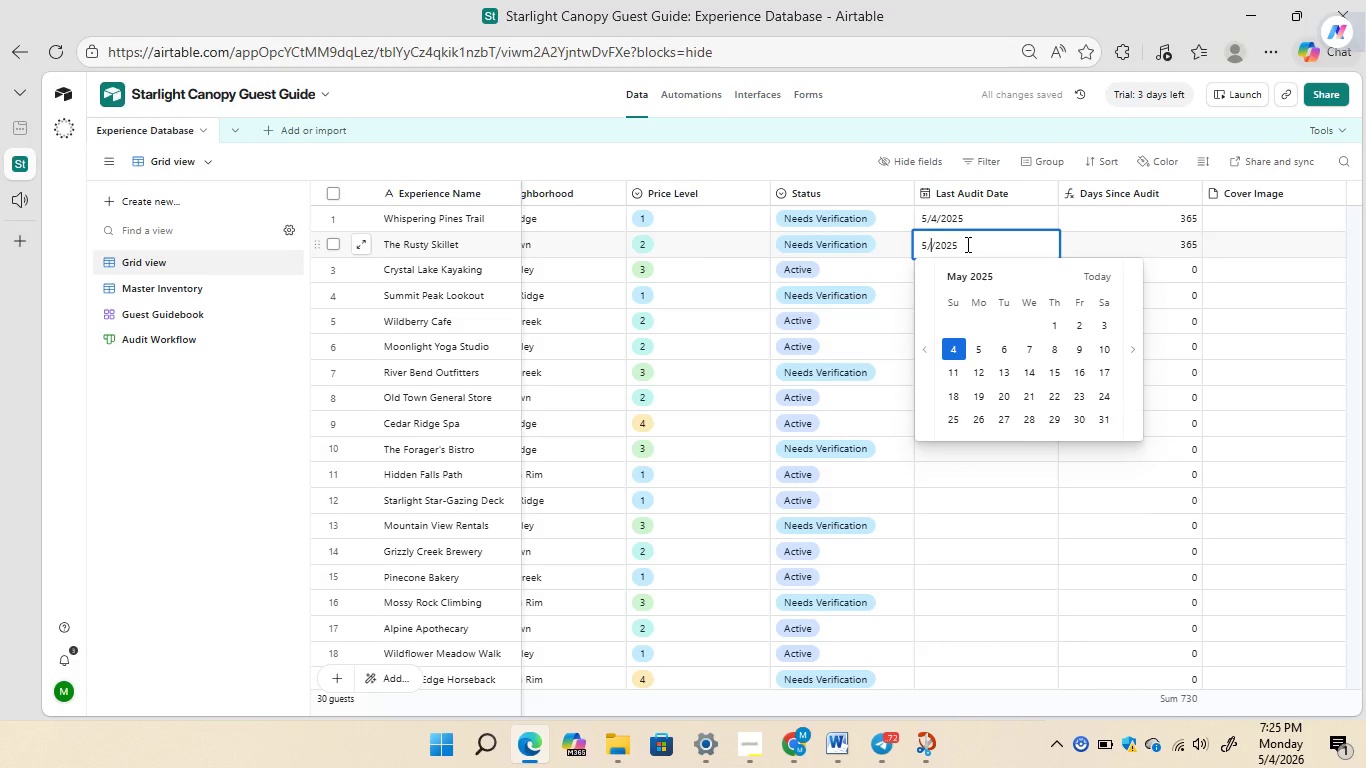 
key(8)
 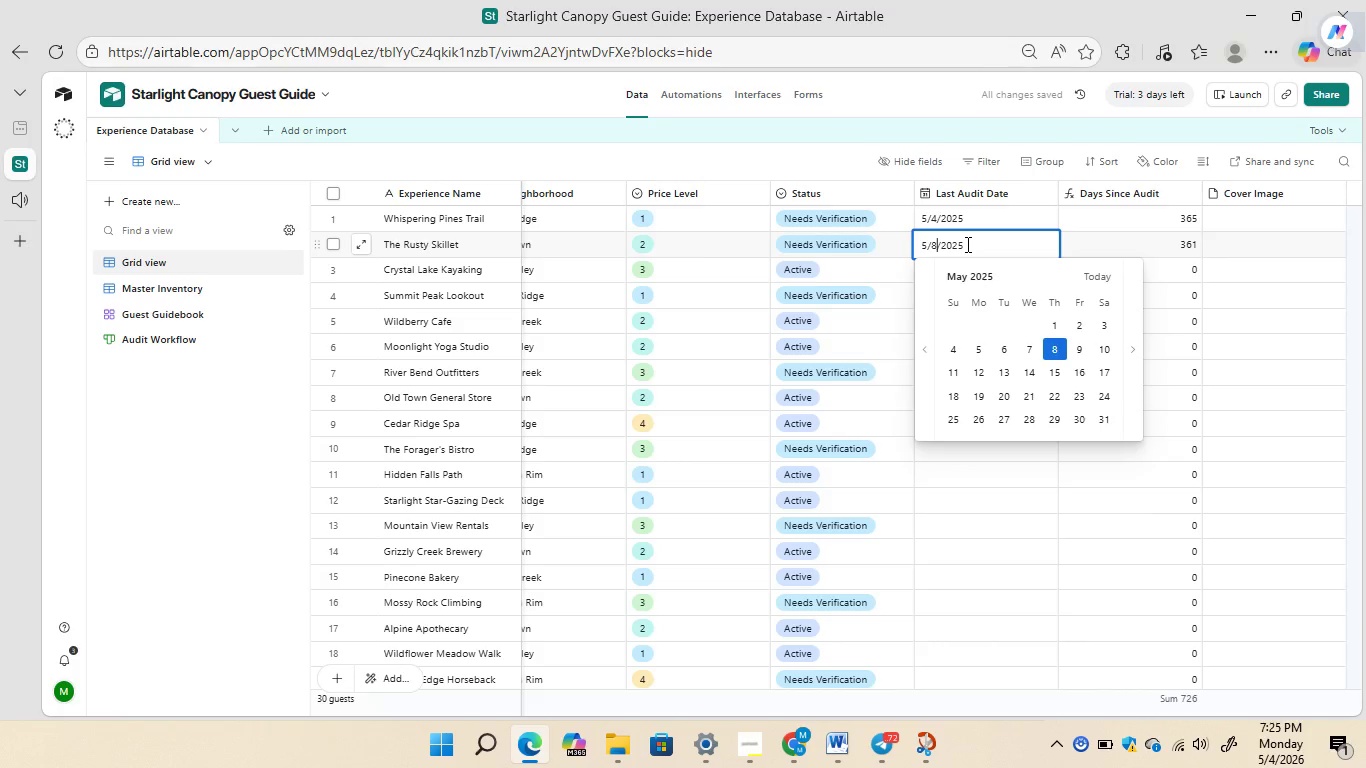 
key(Enter)
 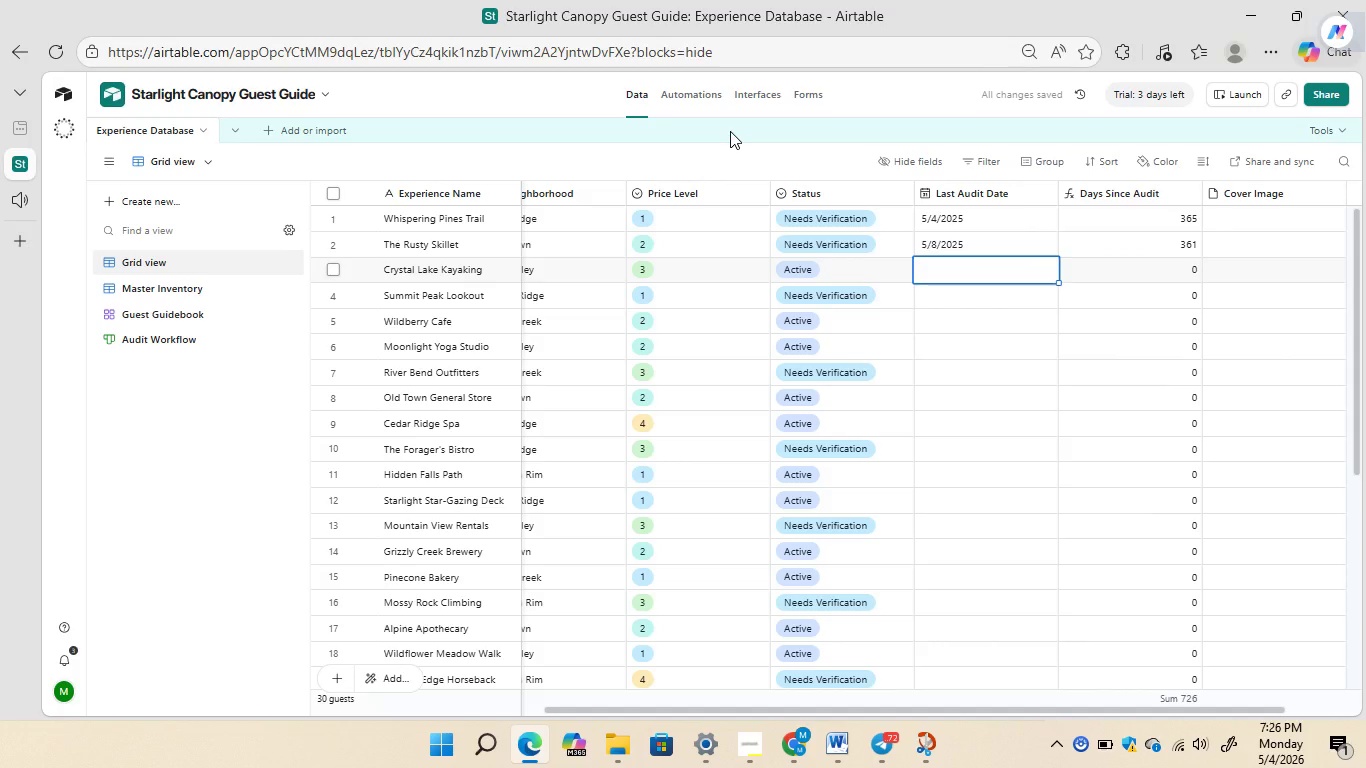 
left_click([701, 100])
 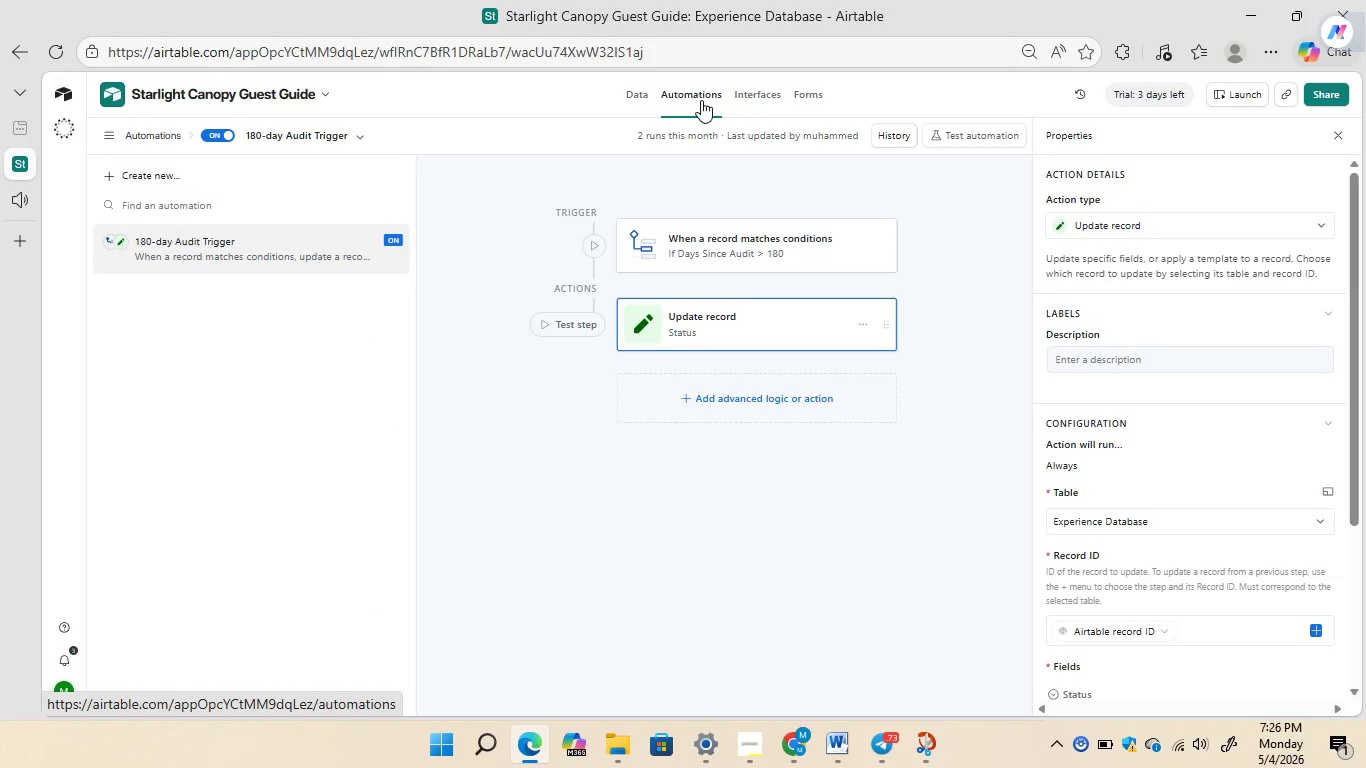 
left_click([743, 233])
 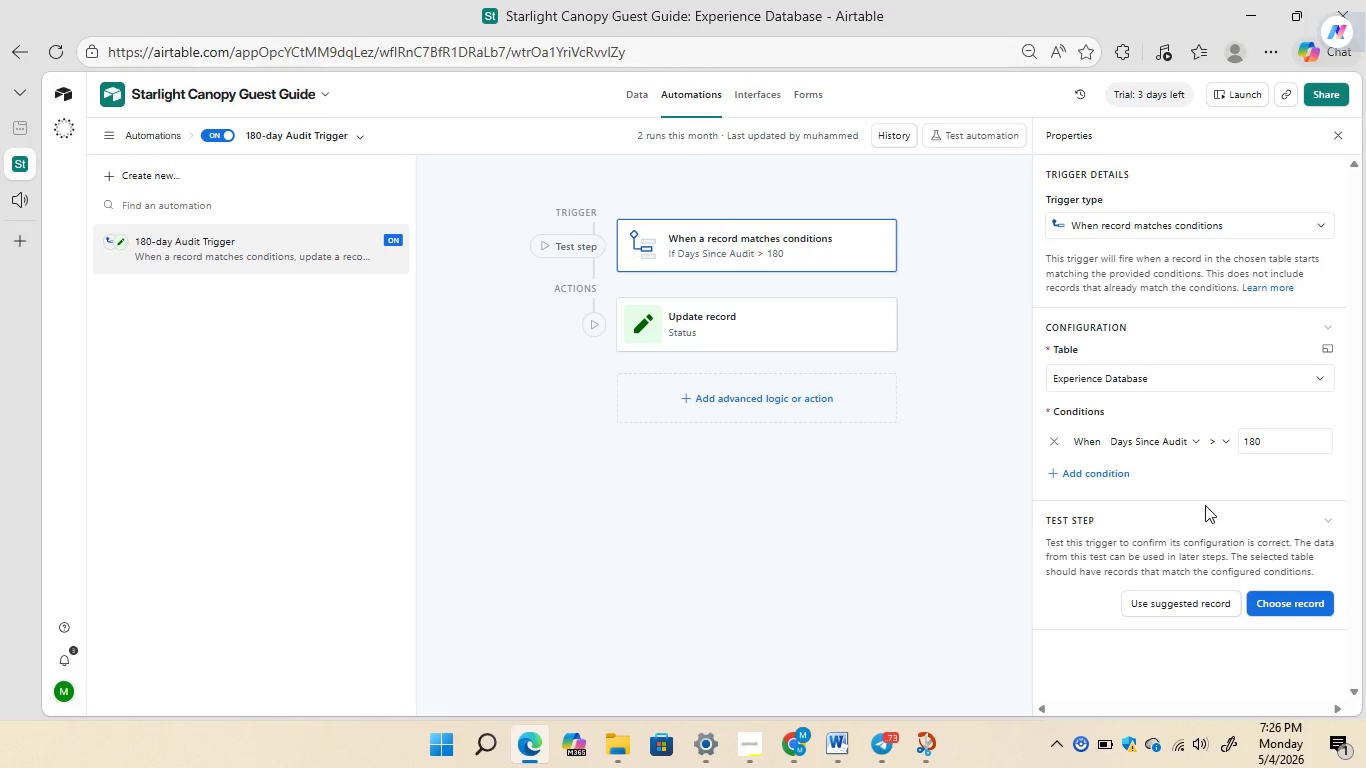 
left_click([1303, 606])
 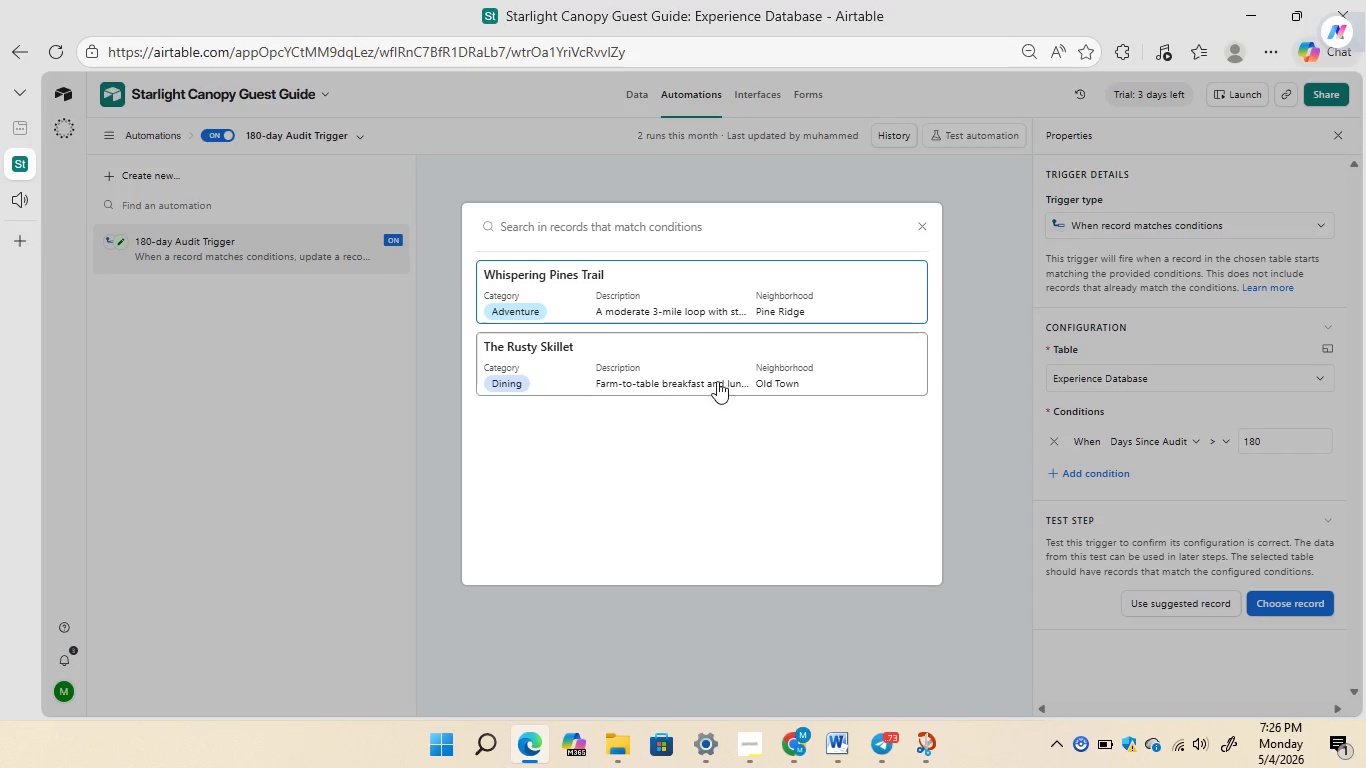 
left_click([672, 361])
 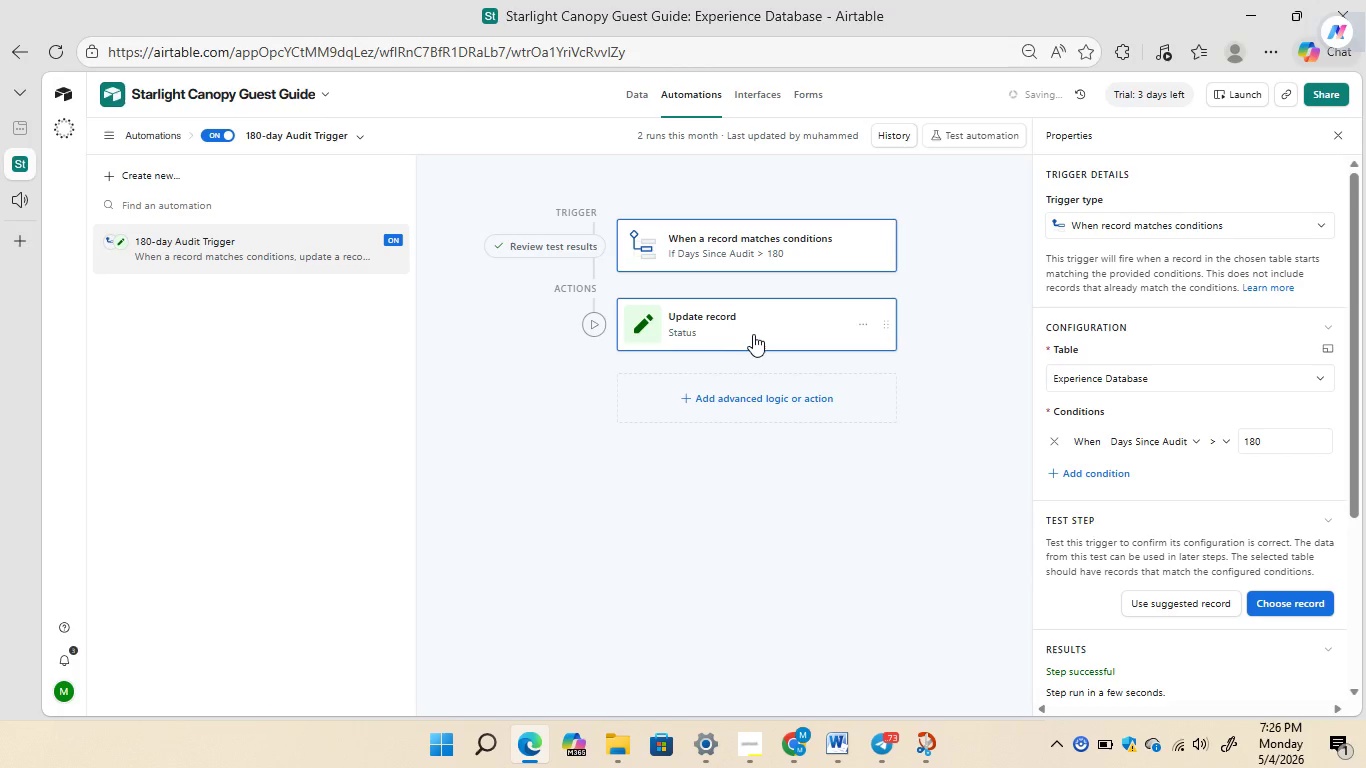 
left_click([753, 334])
 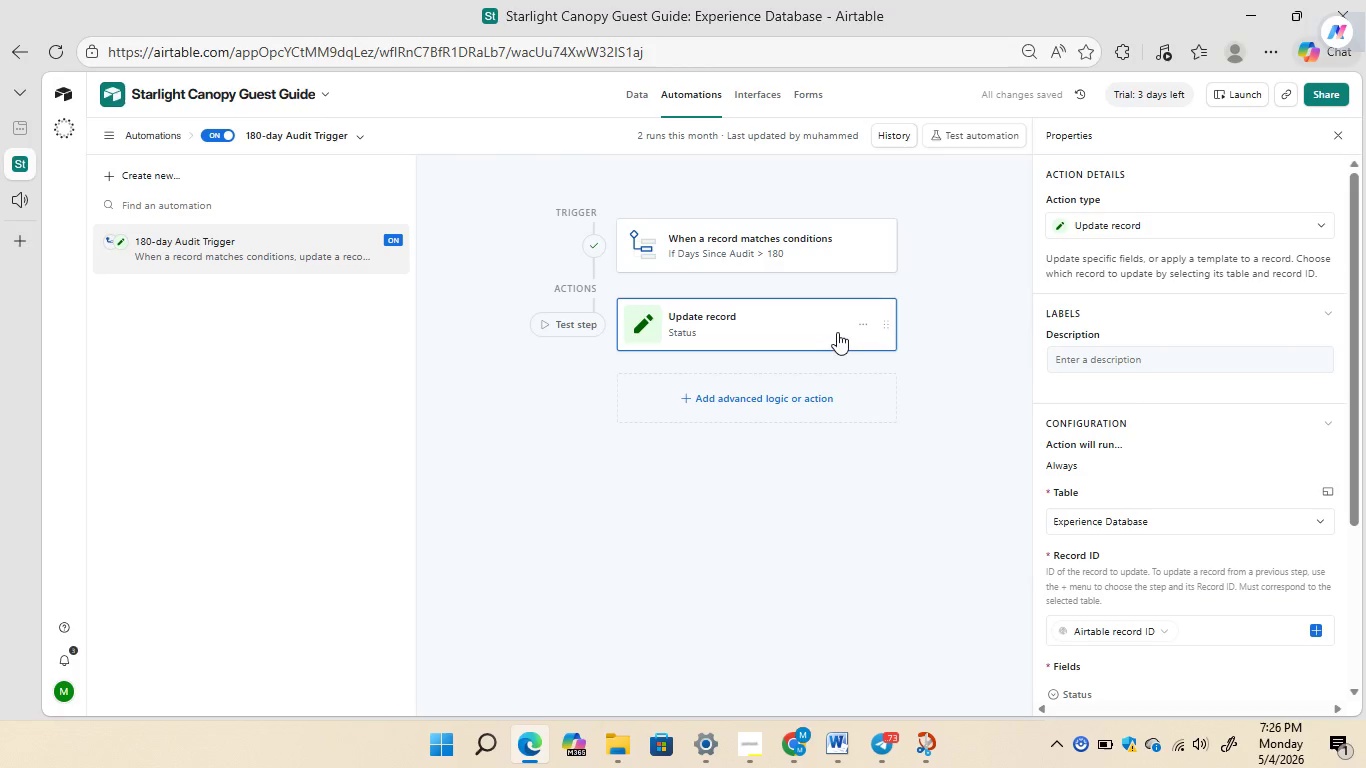 
mouse_move([1178, 444])
 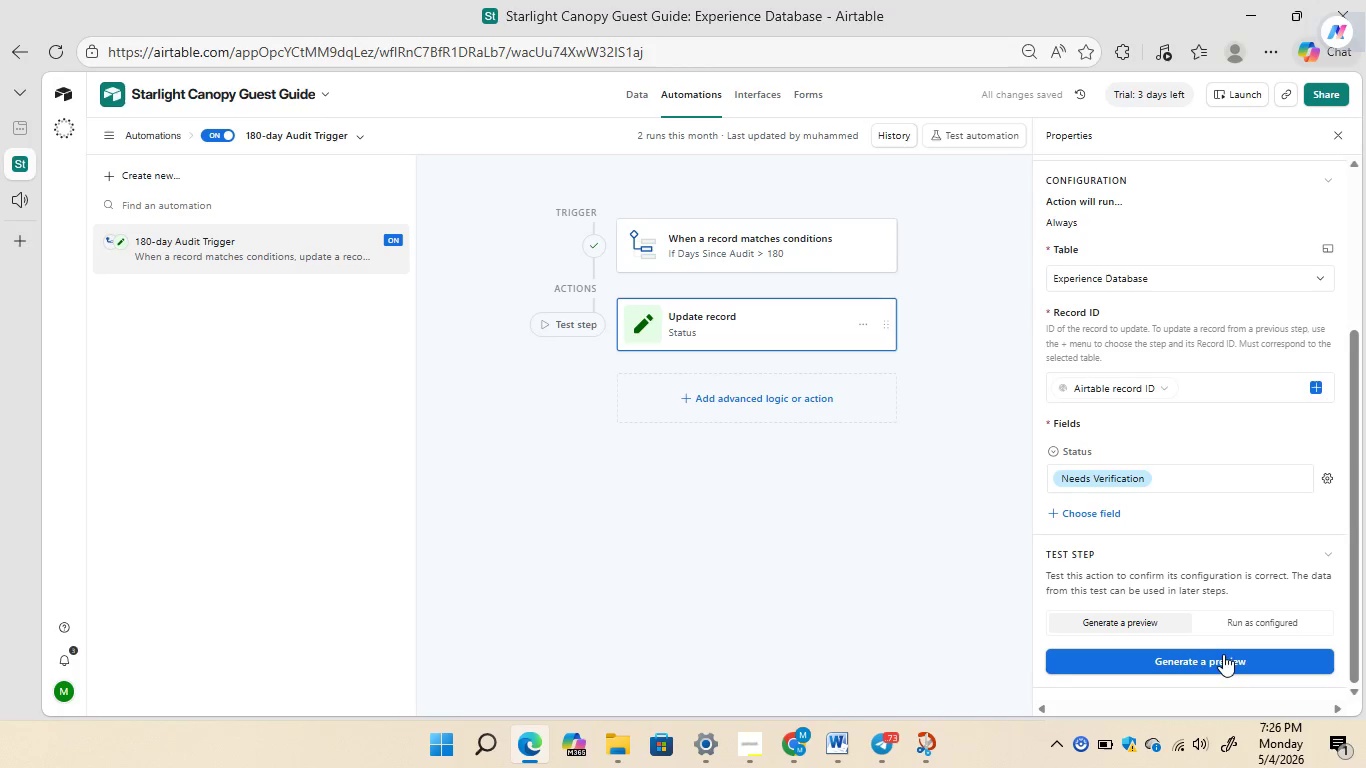 
left_click([1208, 659])
 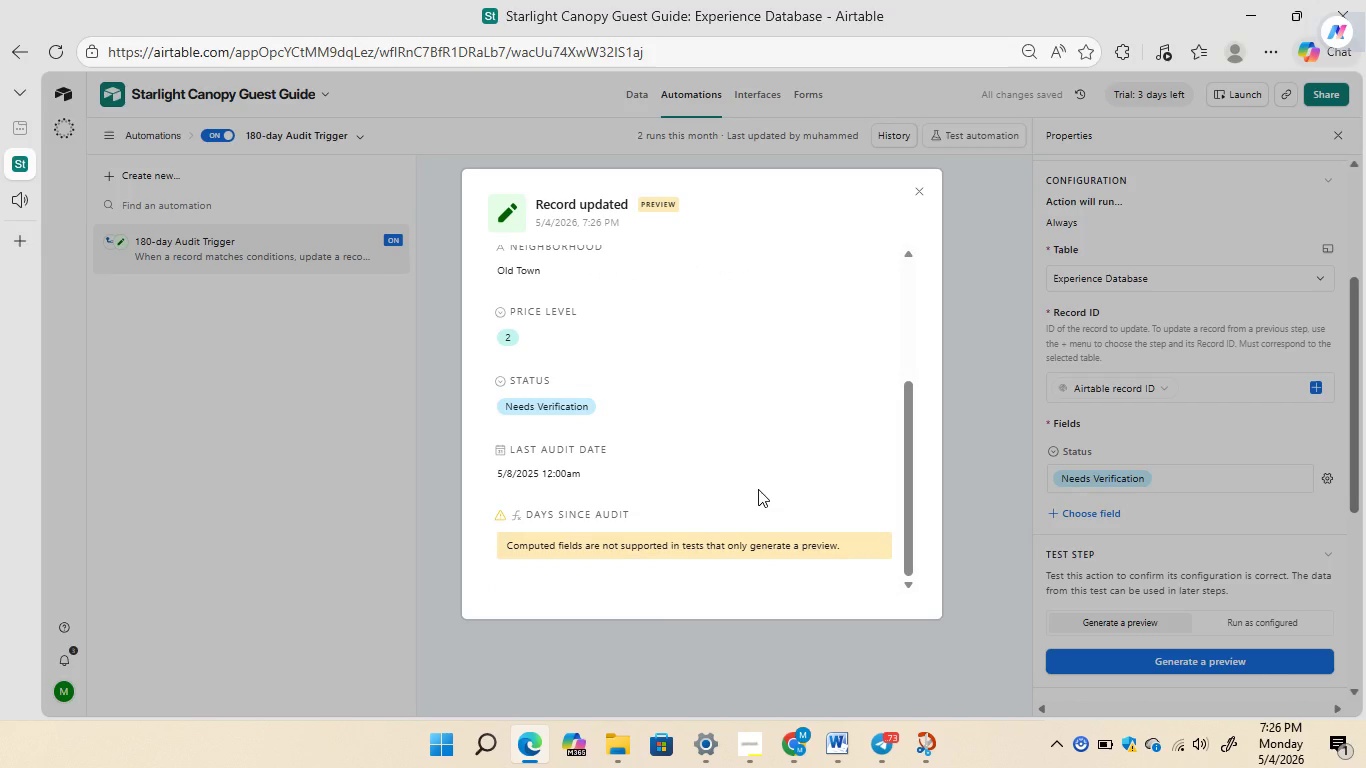 
wait(6.19)
 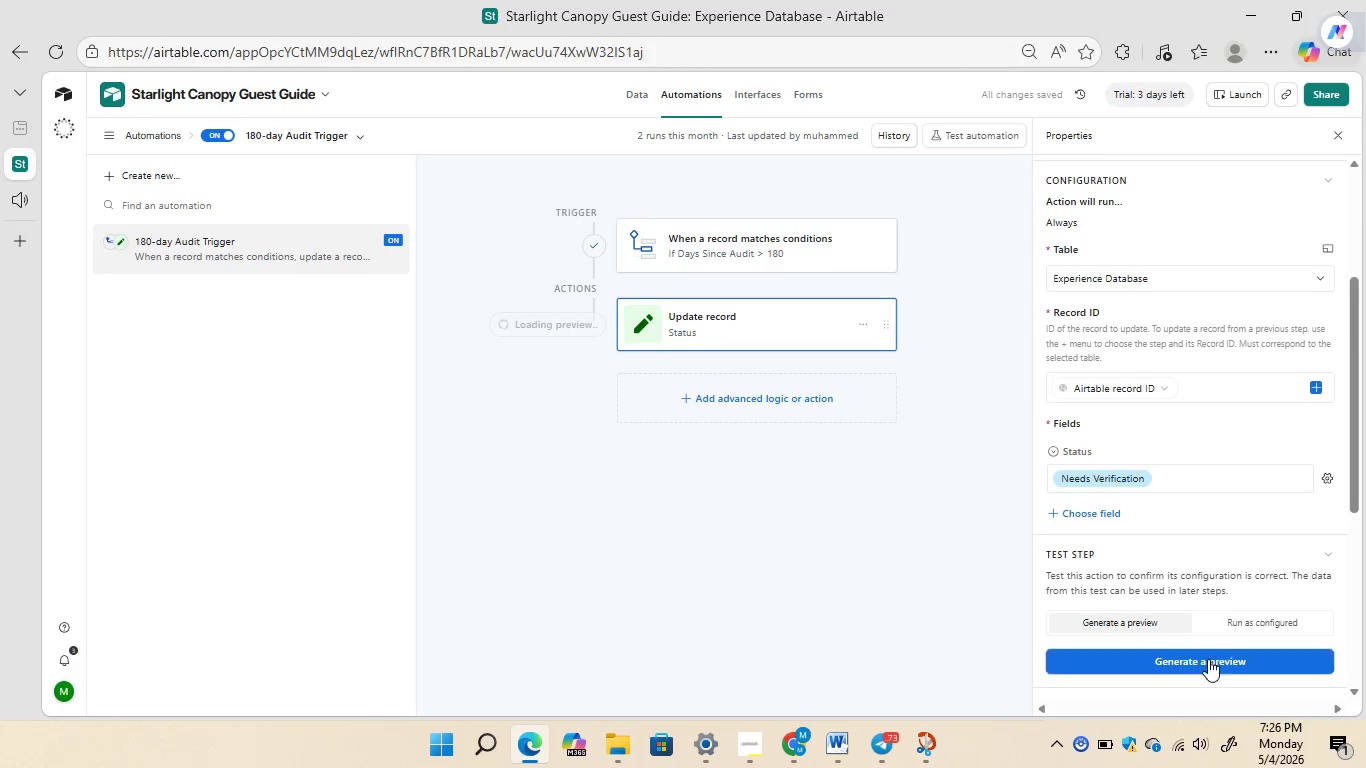 
double_click([563, 403])
 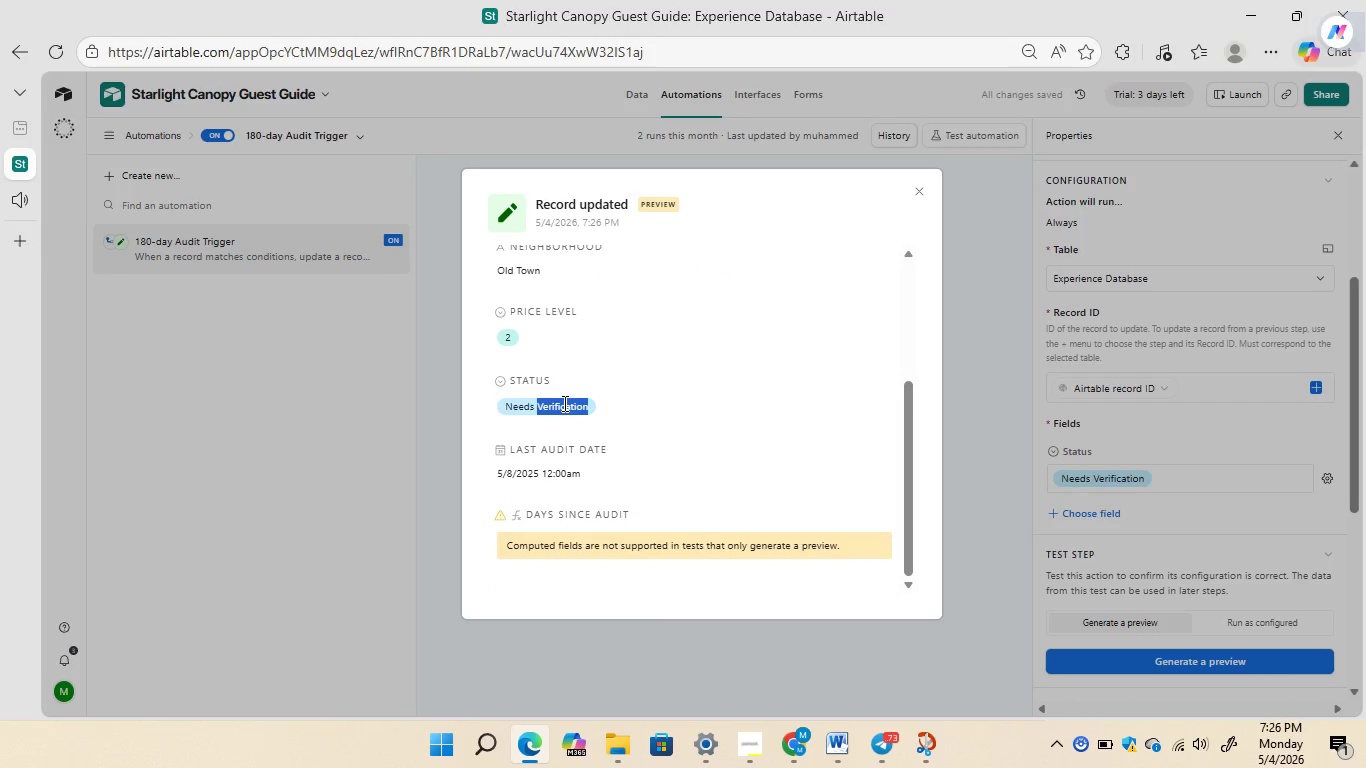 
triple_click([563, 403])
 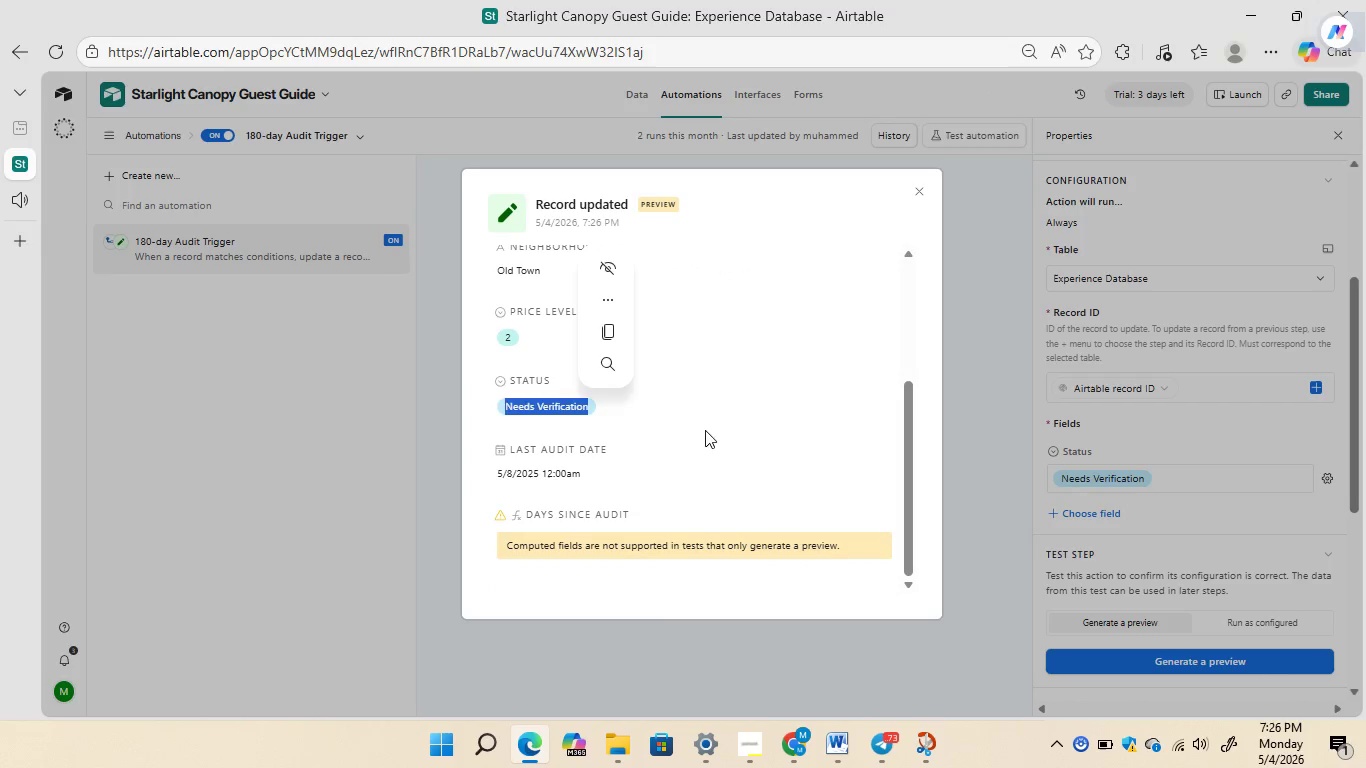 
left_click([705, 430])
 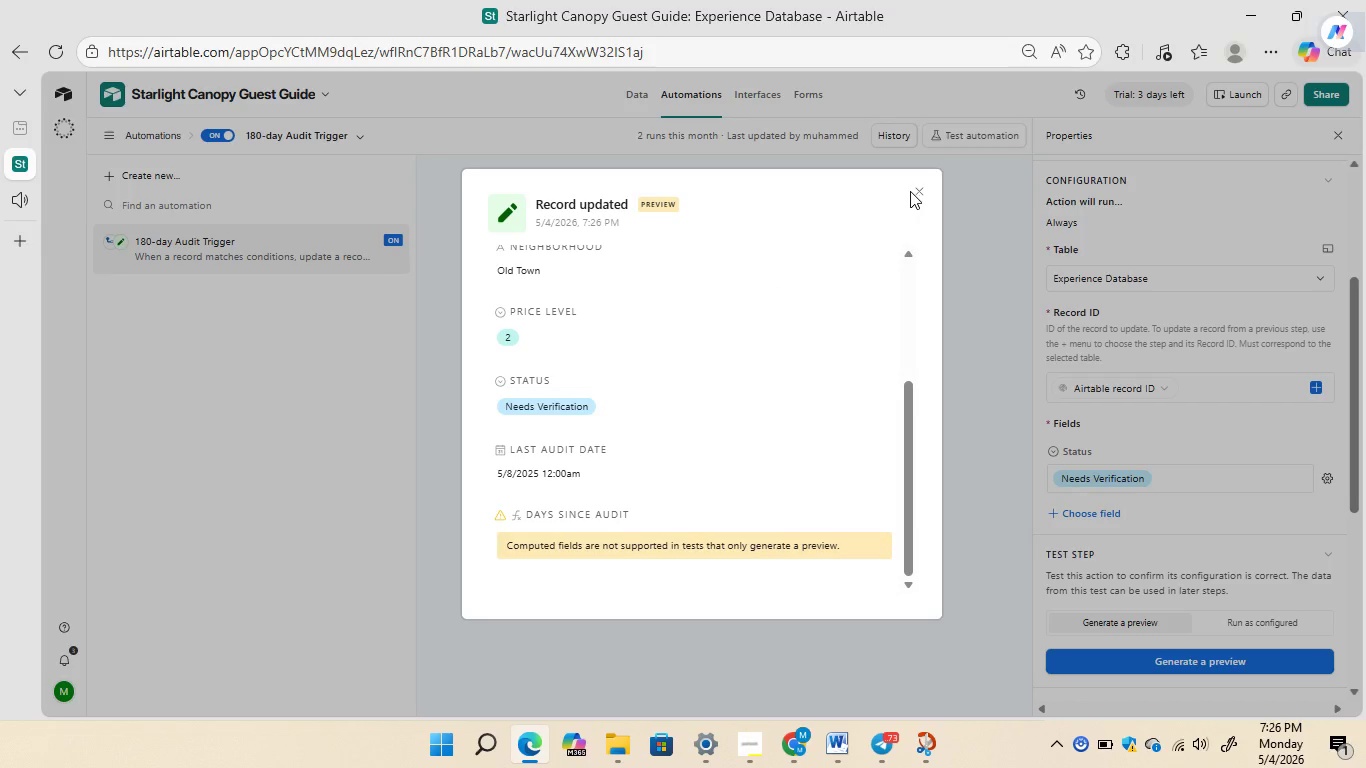 
left_click([911, 191])
 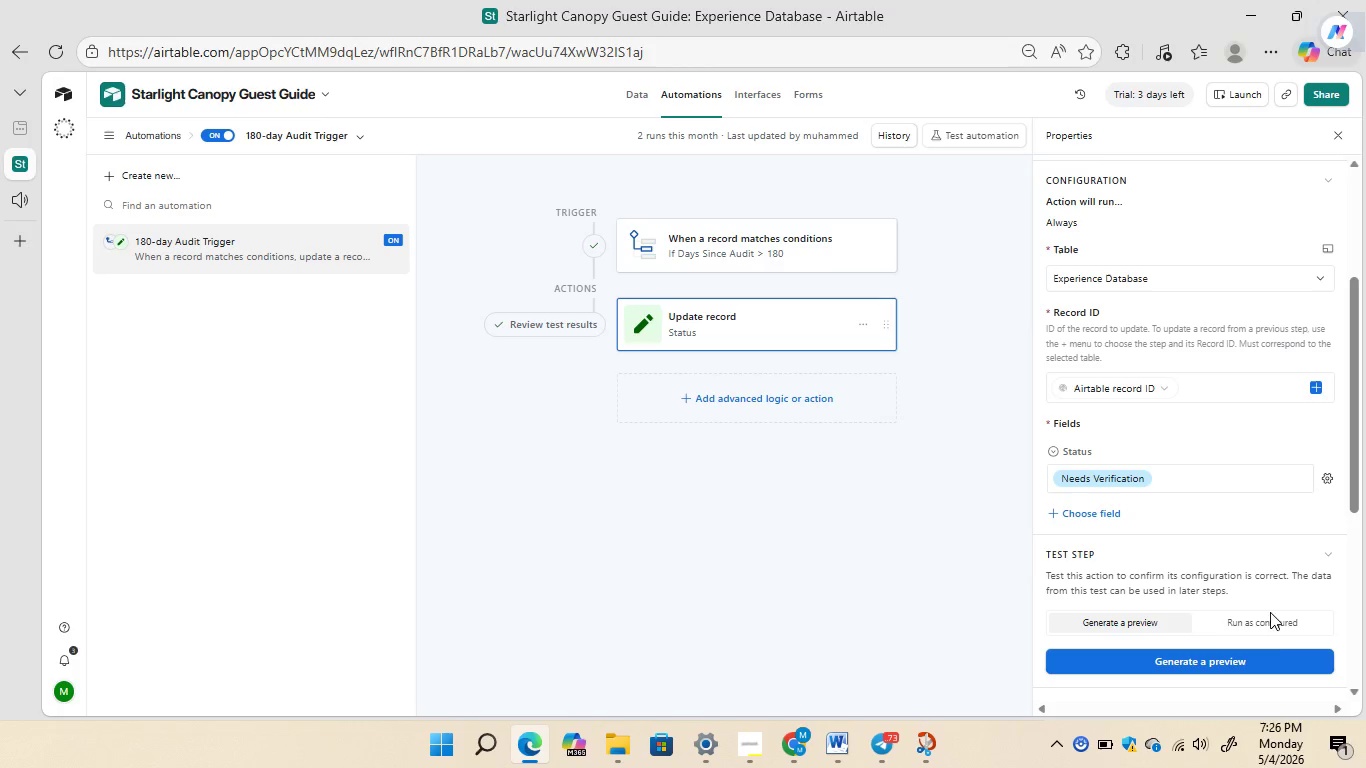 
left_click([1269, 619])
 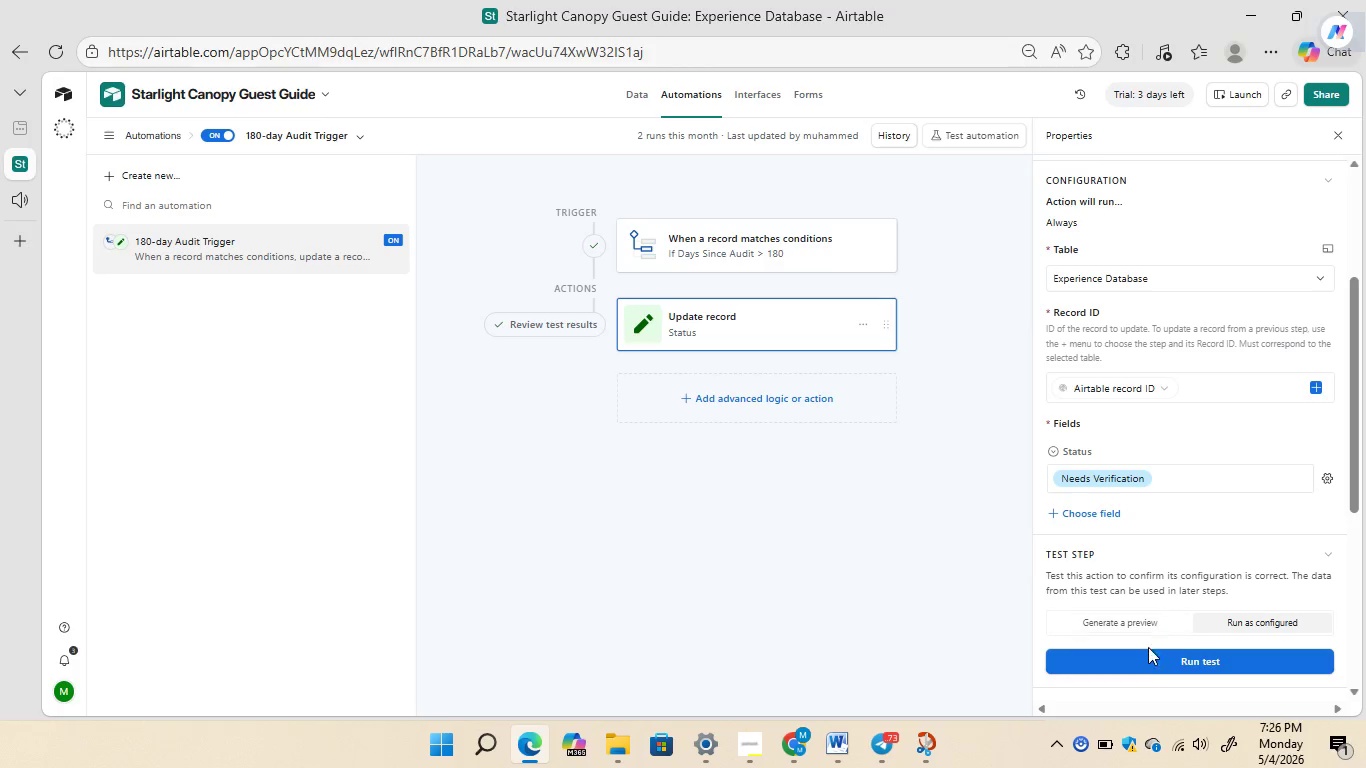 
left_click([1138, 661])
 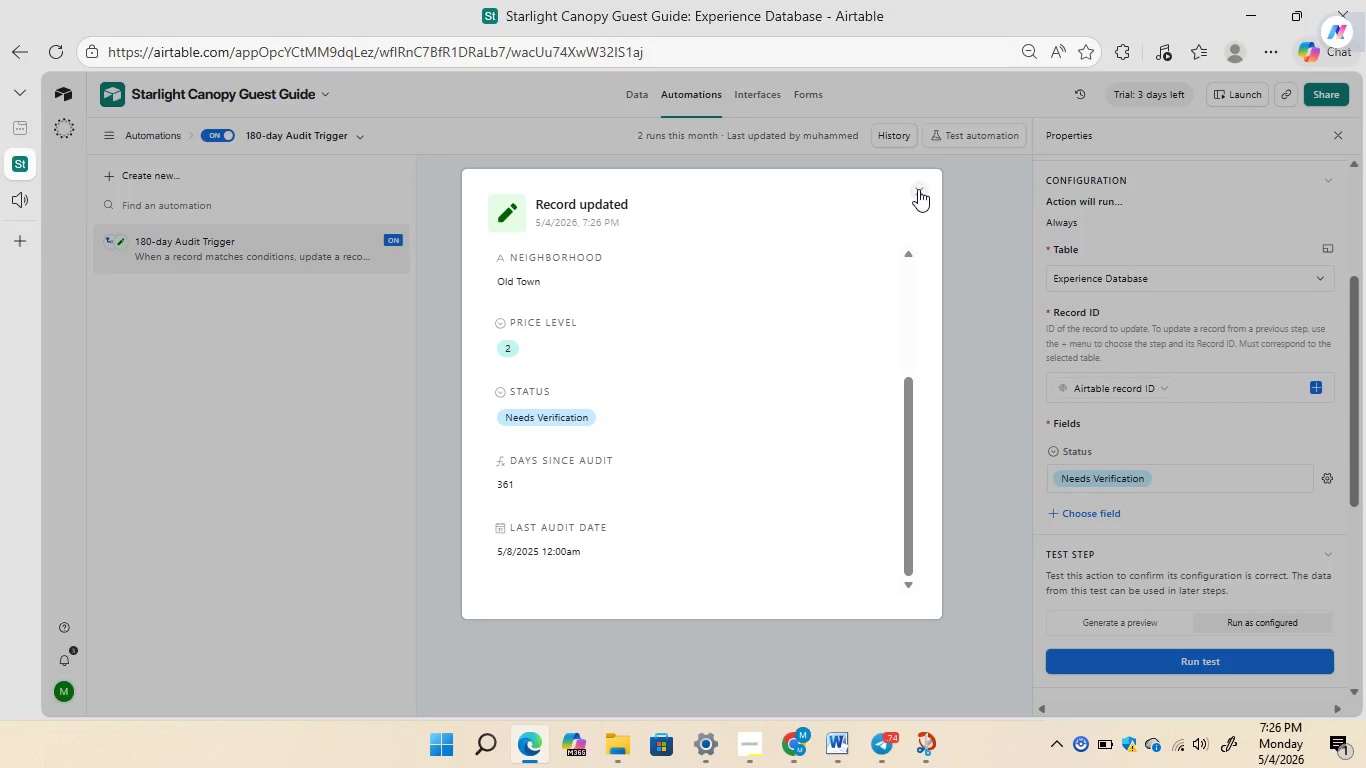 
wait(28.31)
 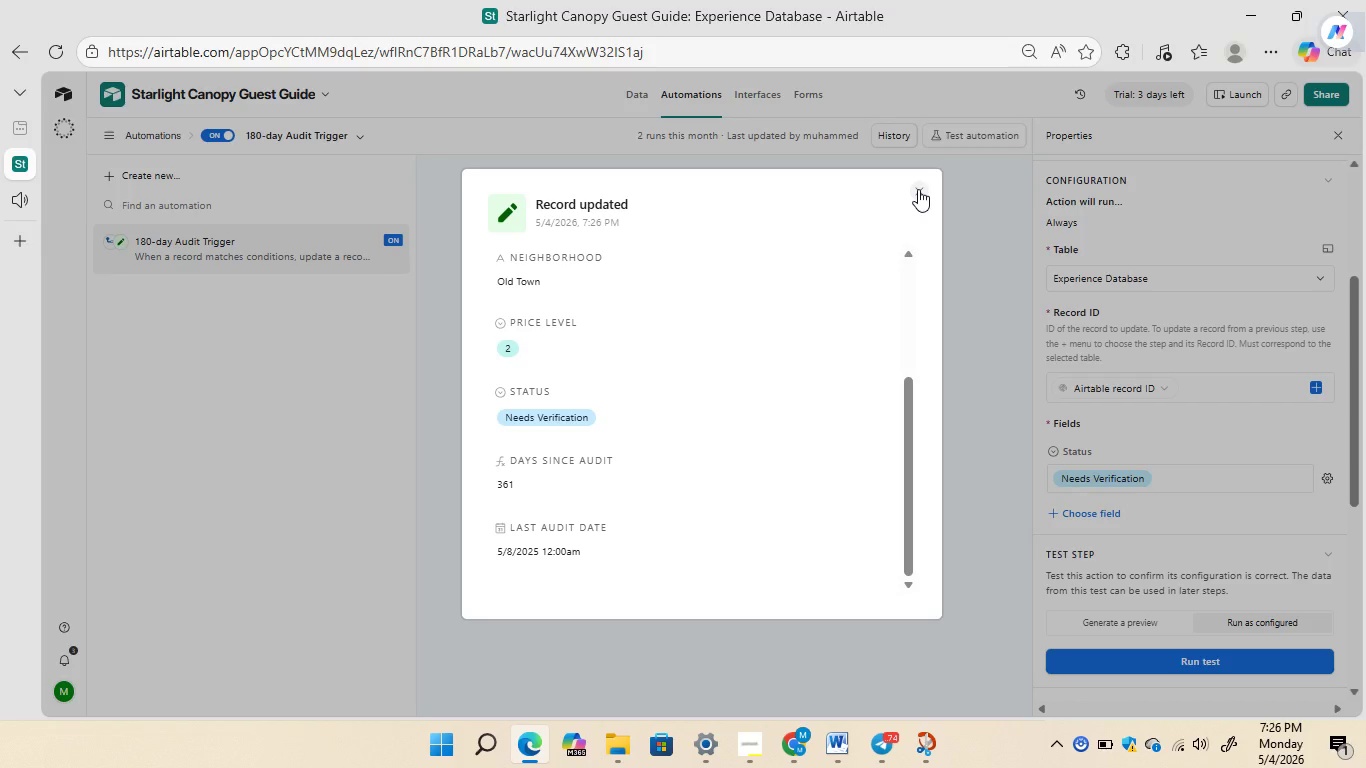 
left_click([918, 189])
 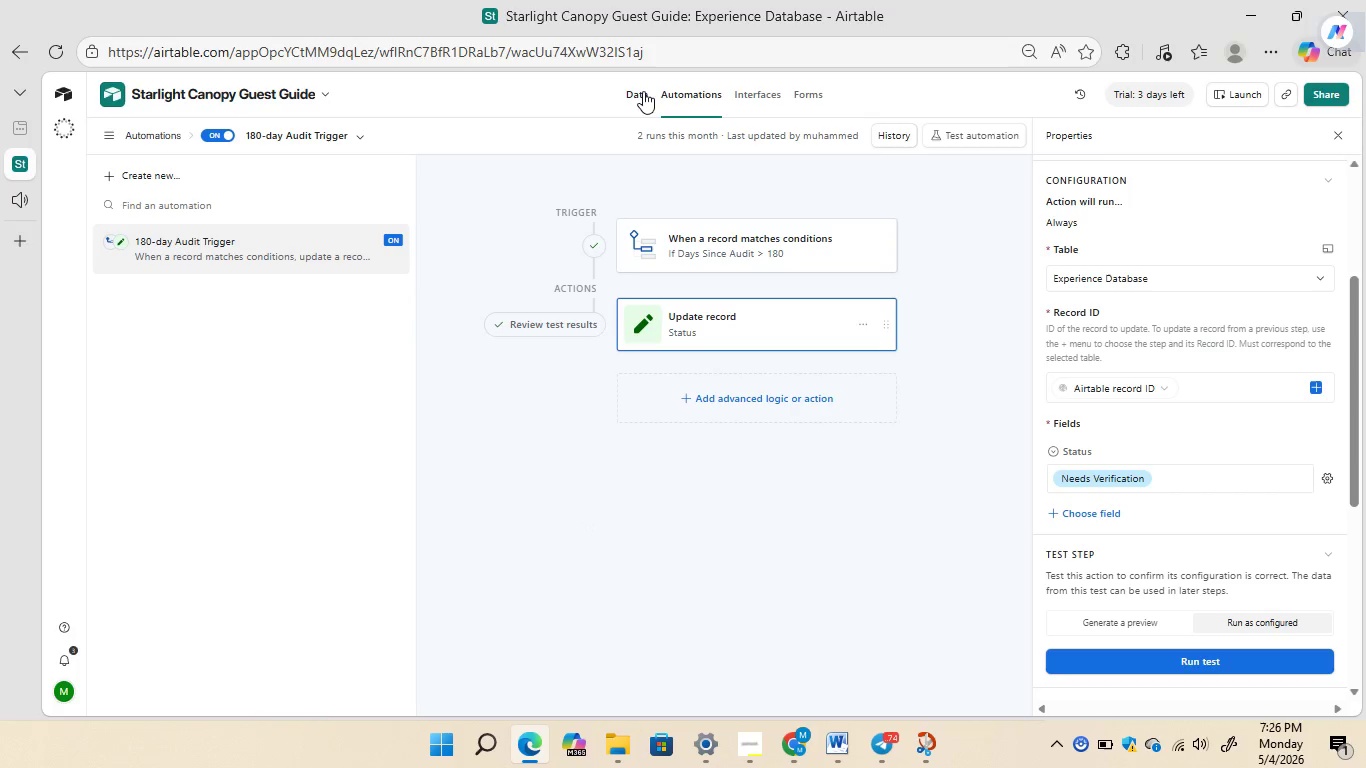 
left_click([643, 91])
 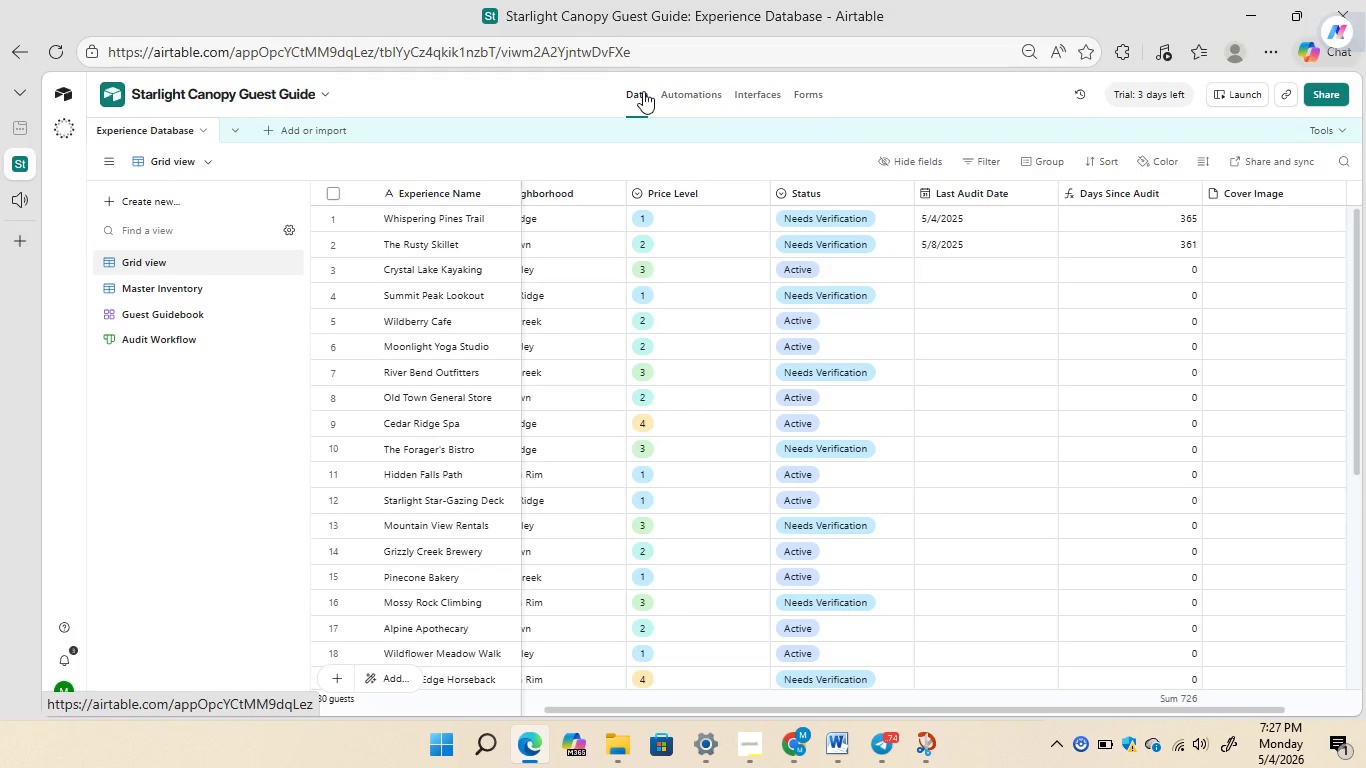 
mouse_move([754, 343])
 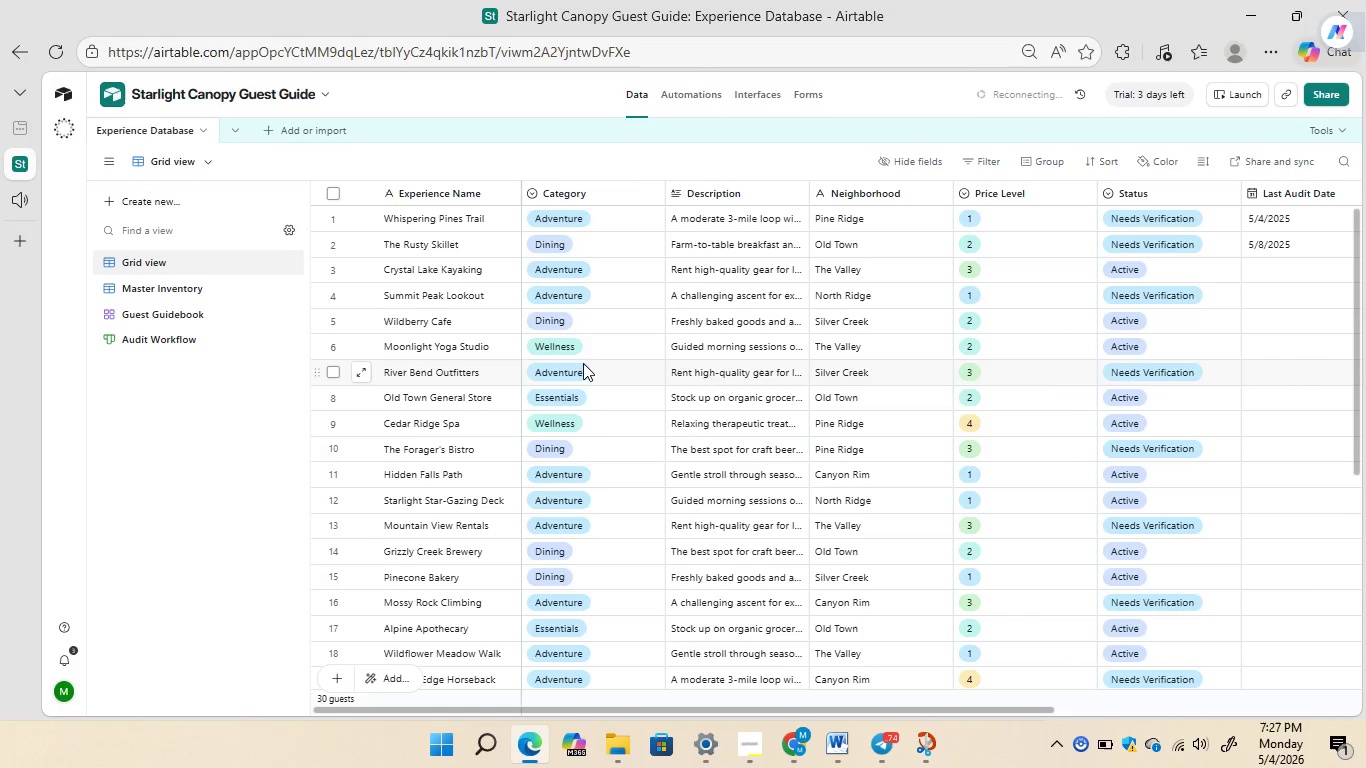 
wait(6.56)
 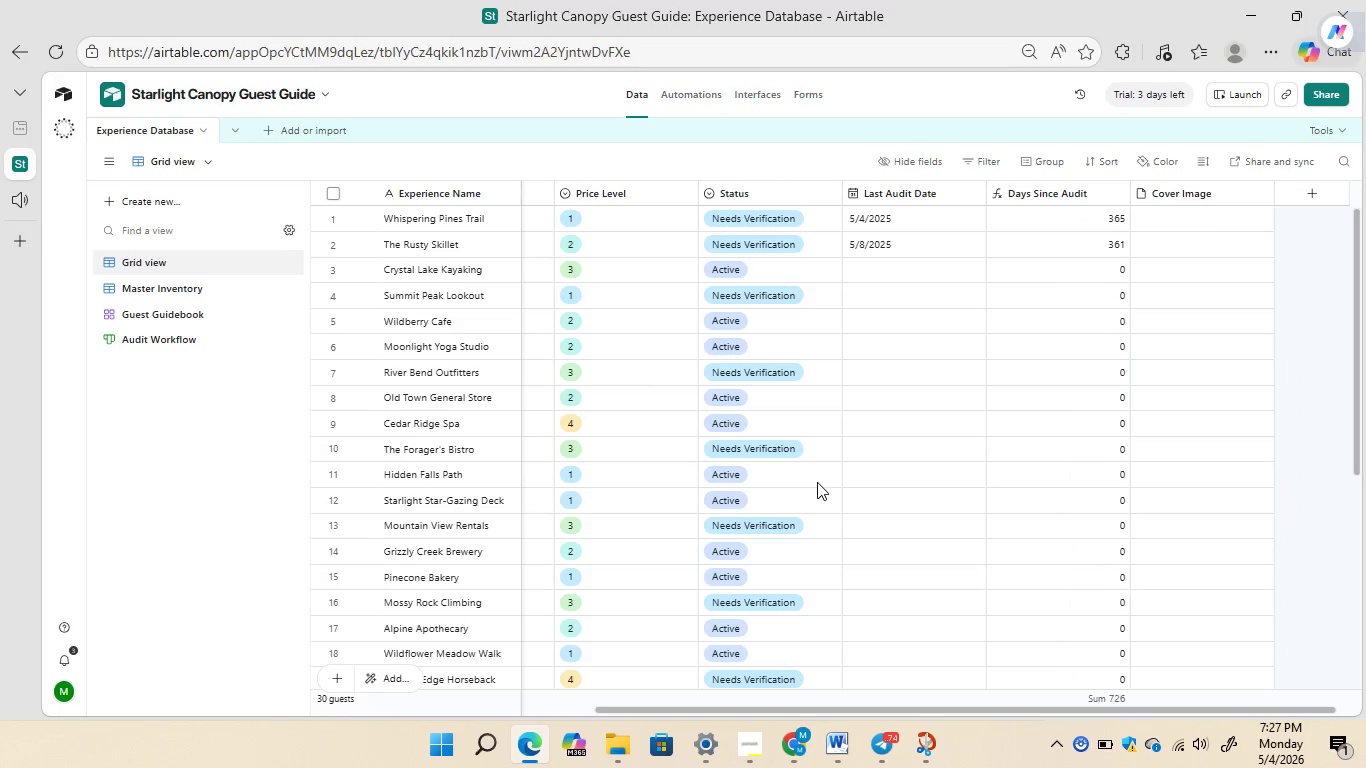 
left_click([182, 285])
 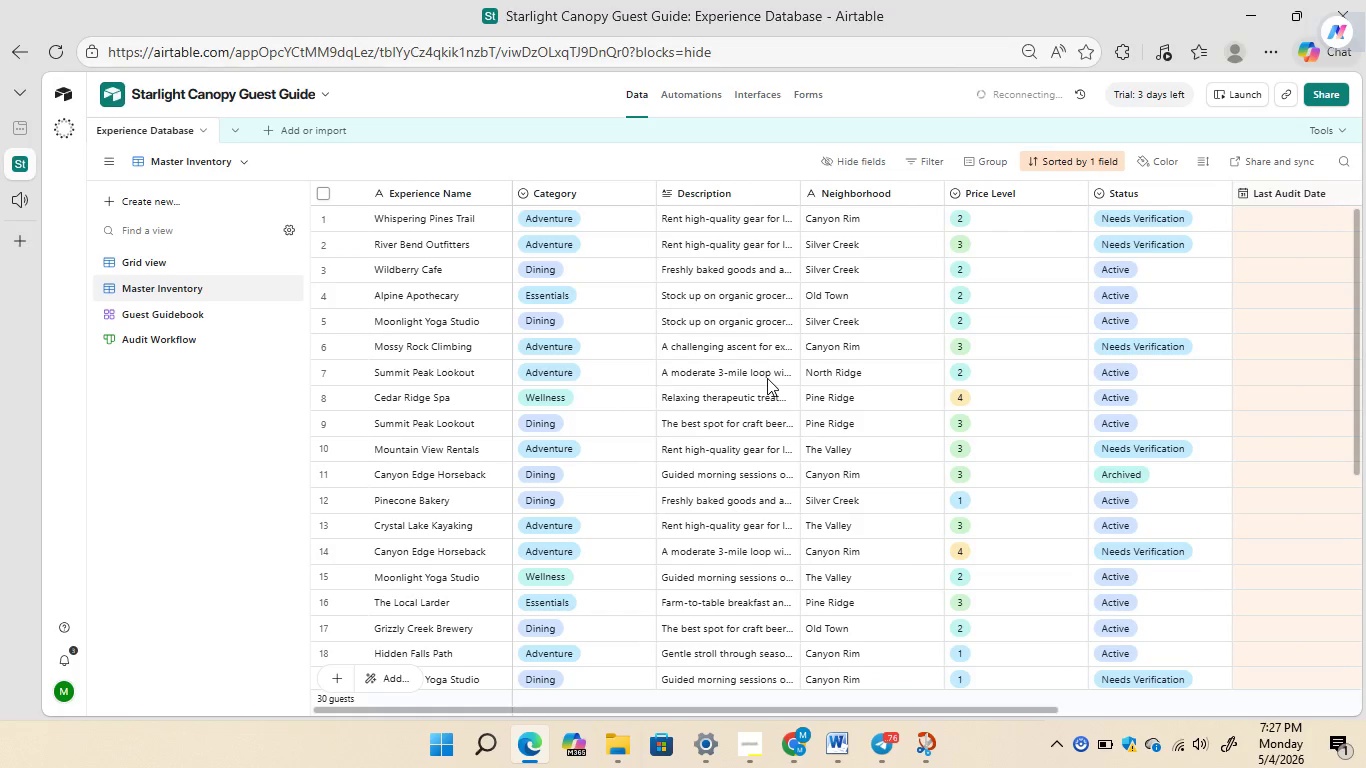 
wait(31.48)
 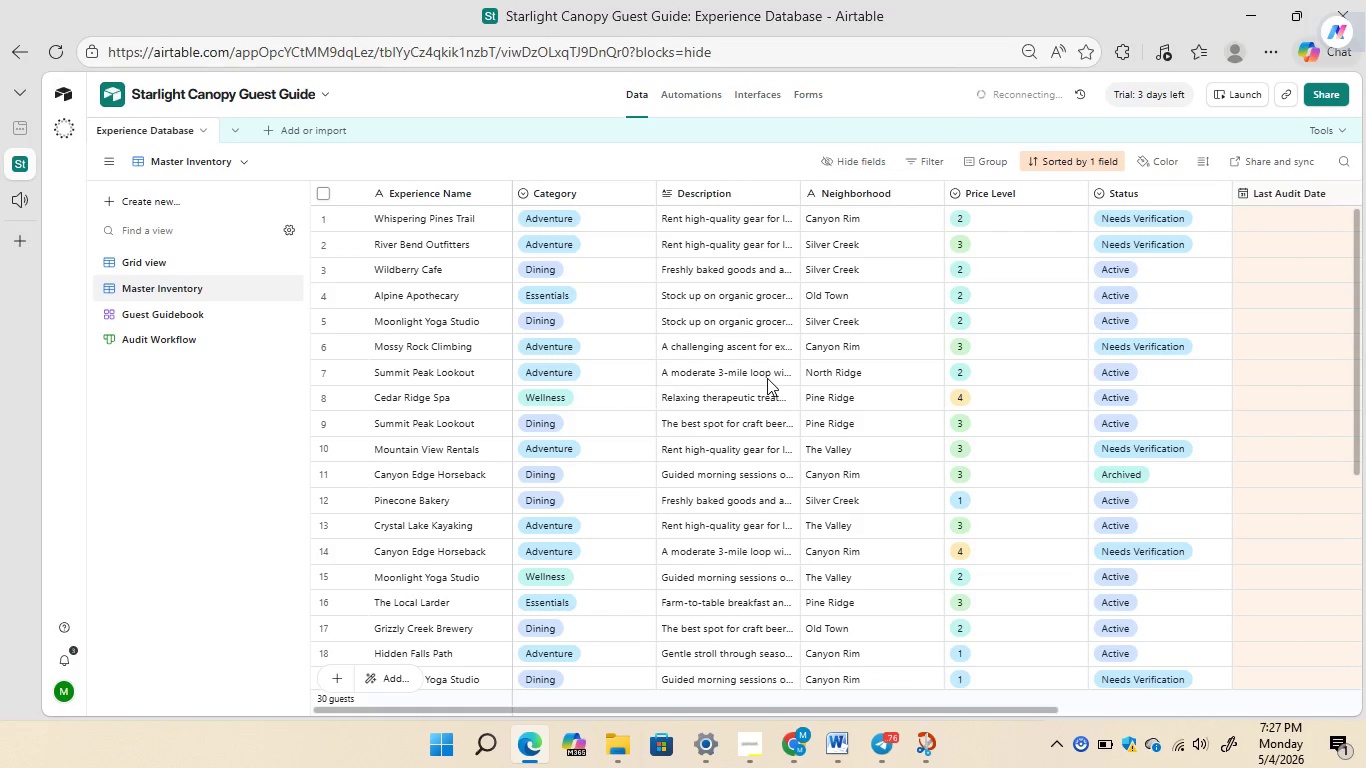 
left_click([194, 349])
 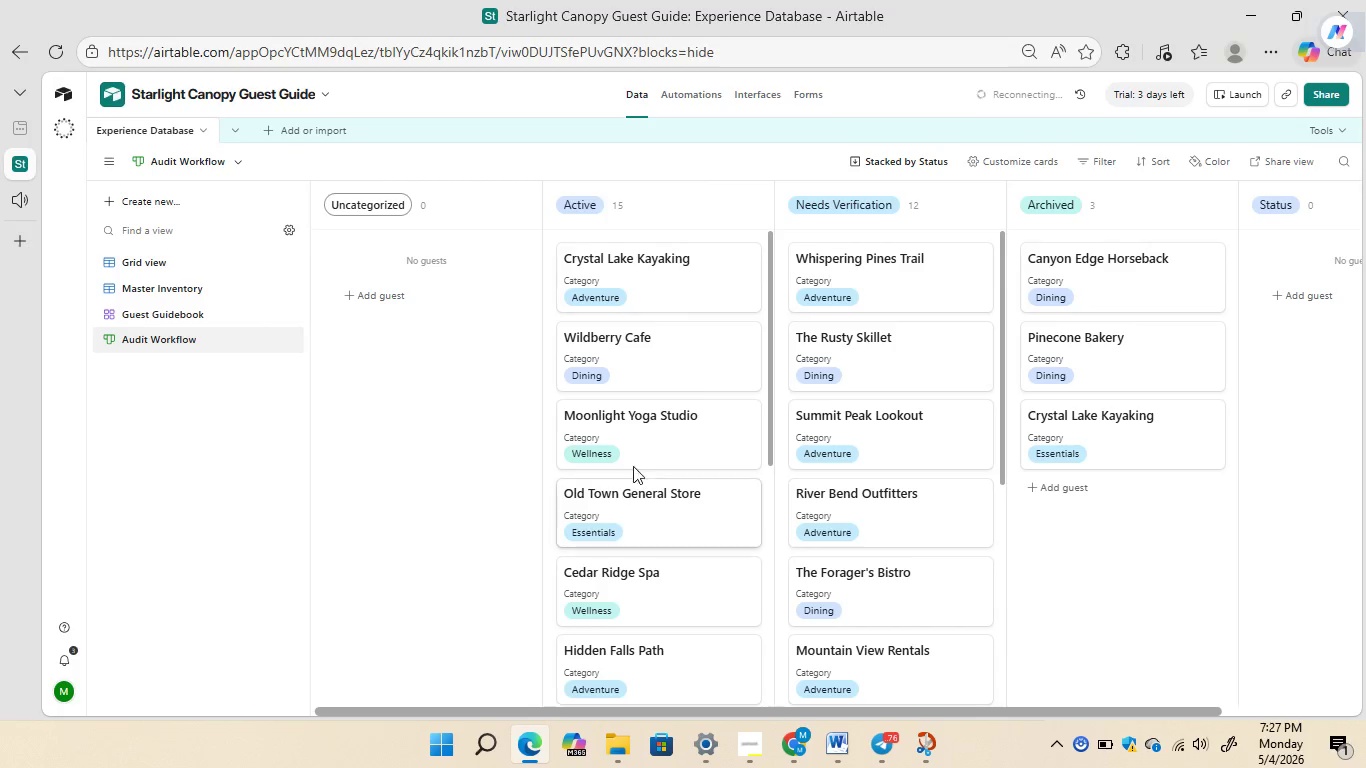 
mouse_move([632, 286])
 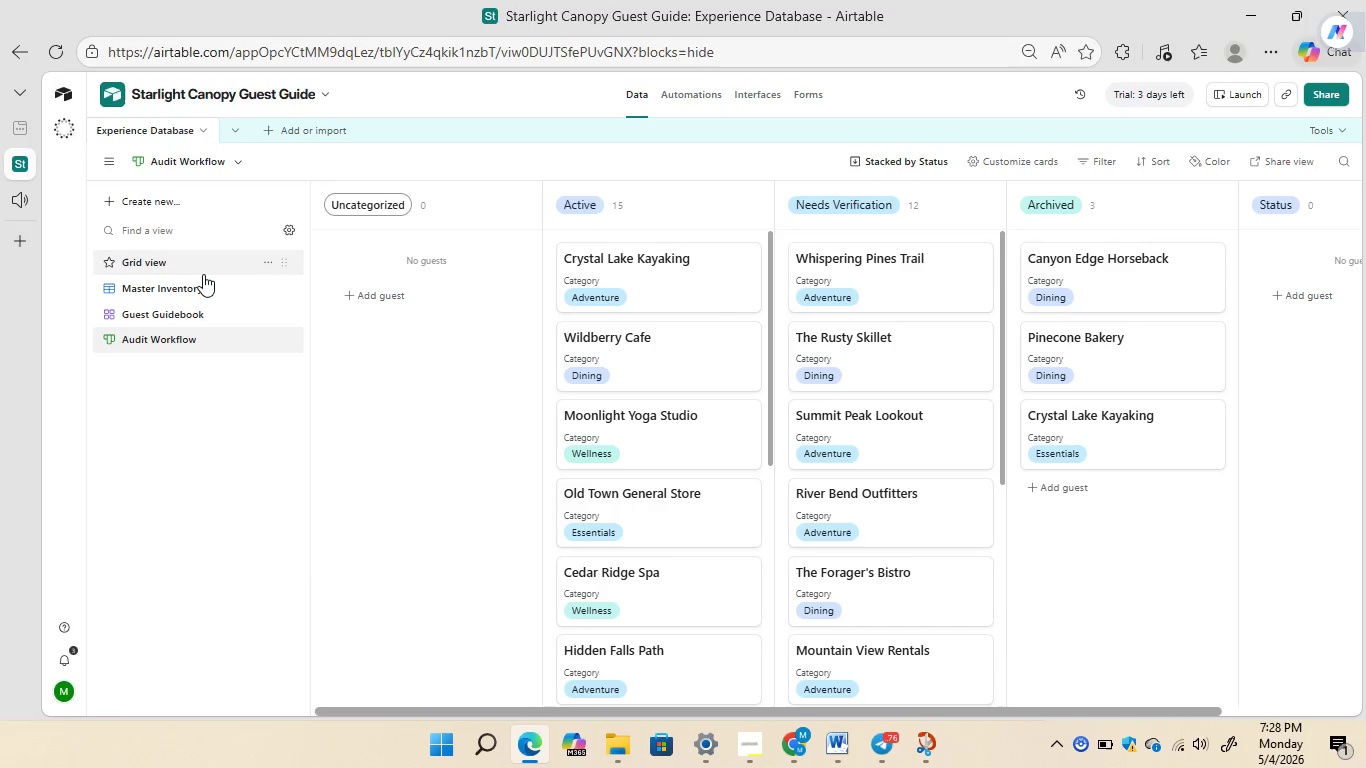 
wait(6.39)
 